 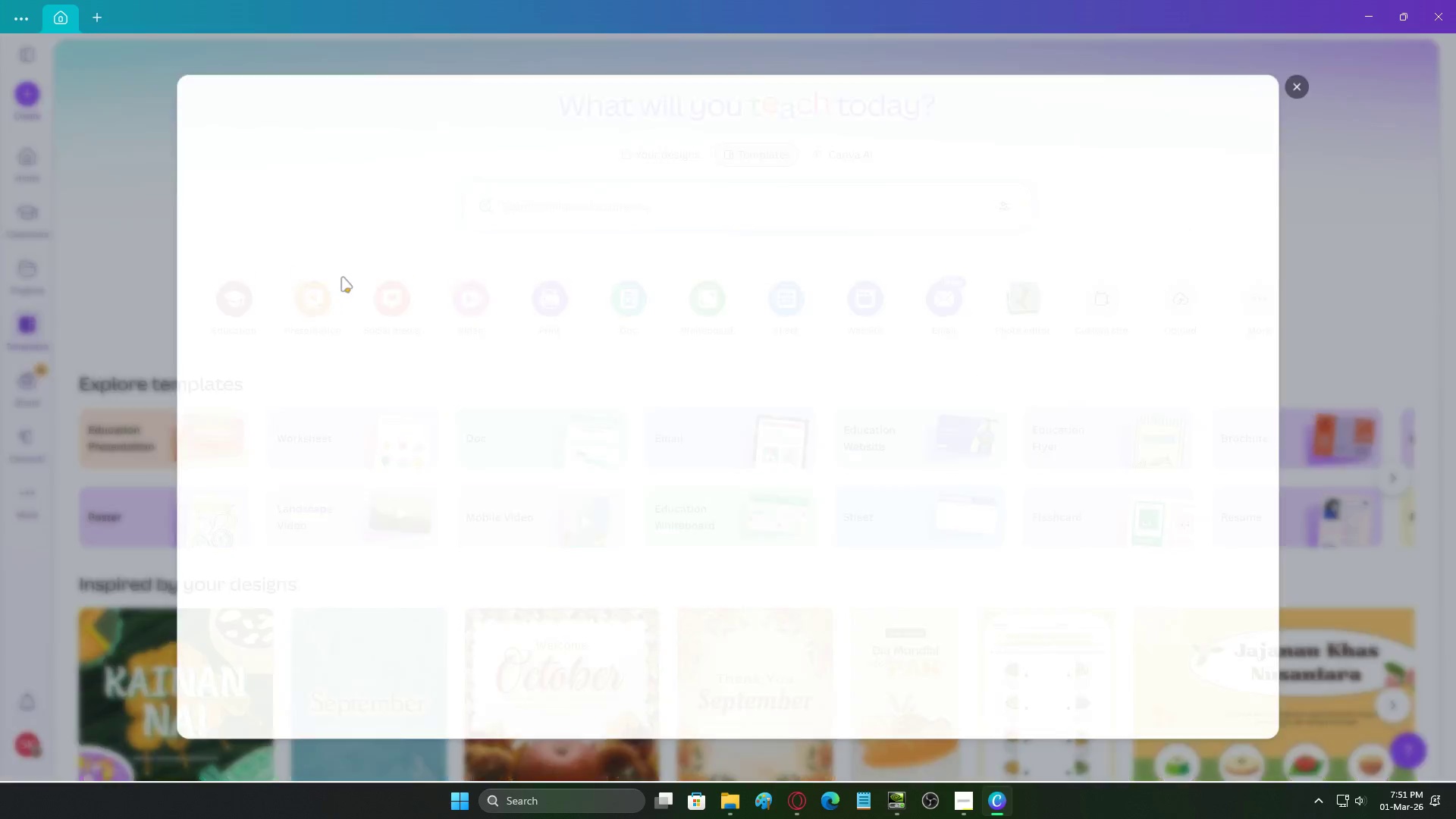 
left_click([490, 101])
 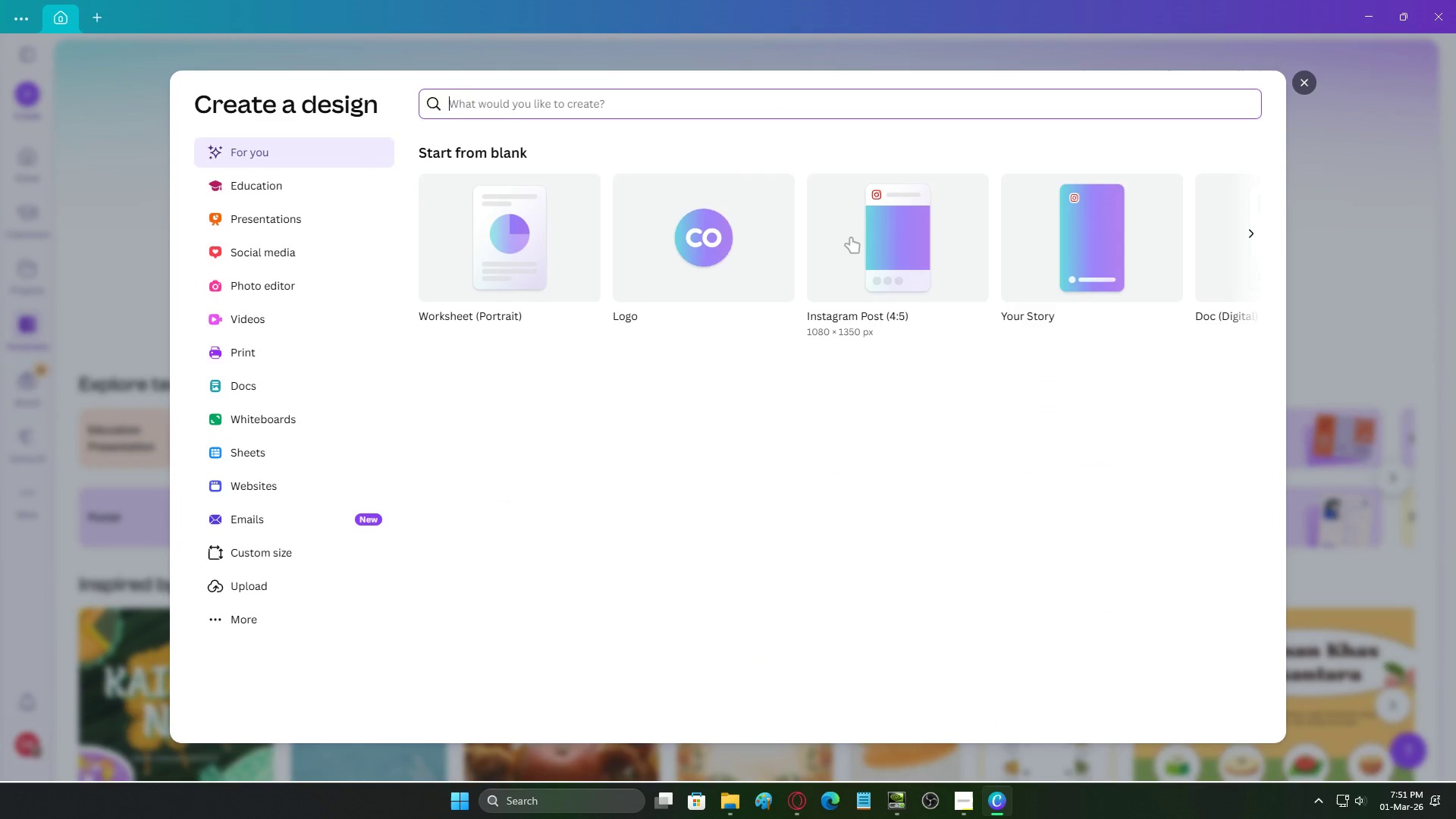 
left_click([873, 253])
 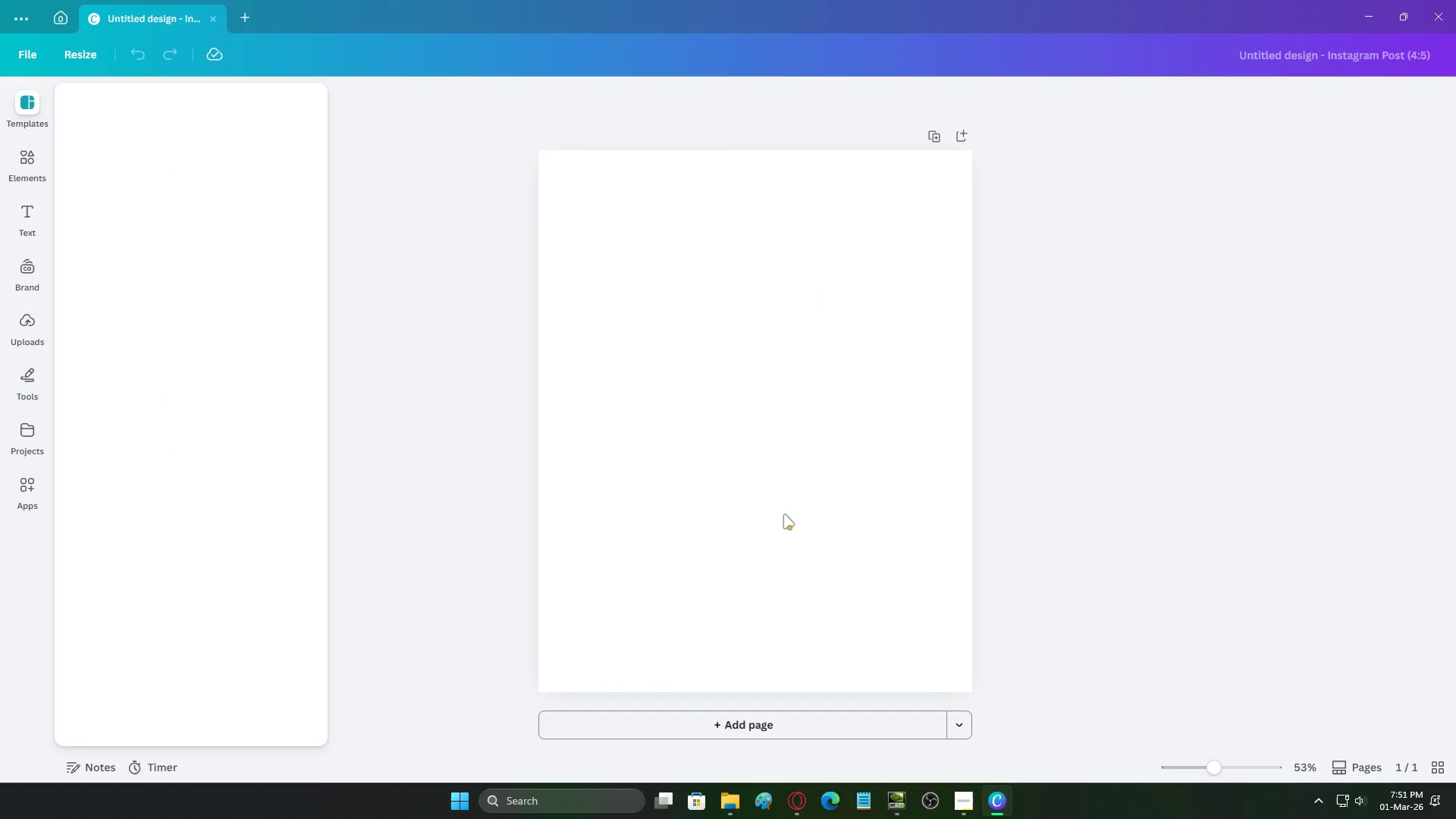 
left_click([726, 792])
 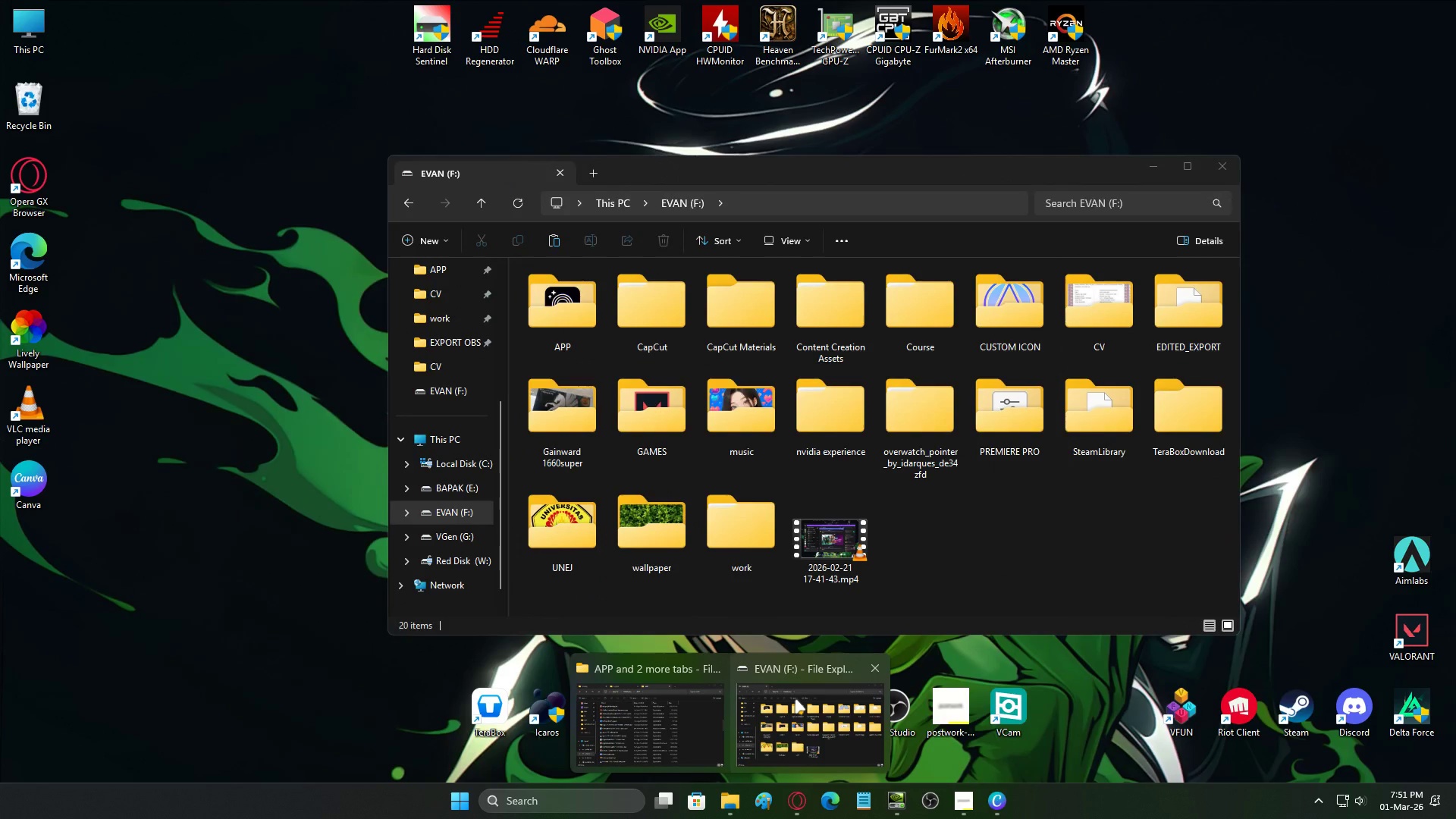 
left_click([795, 699])
 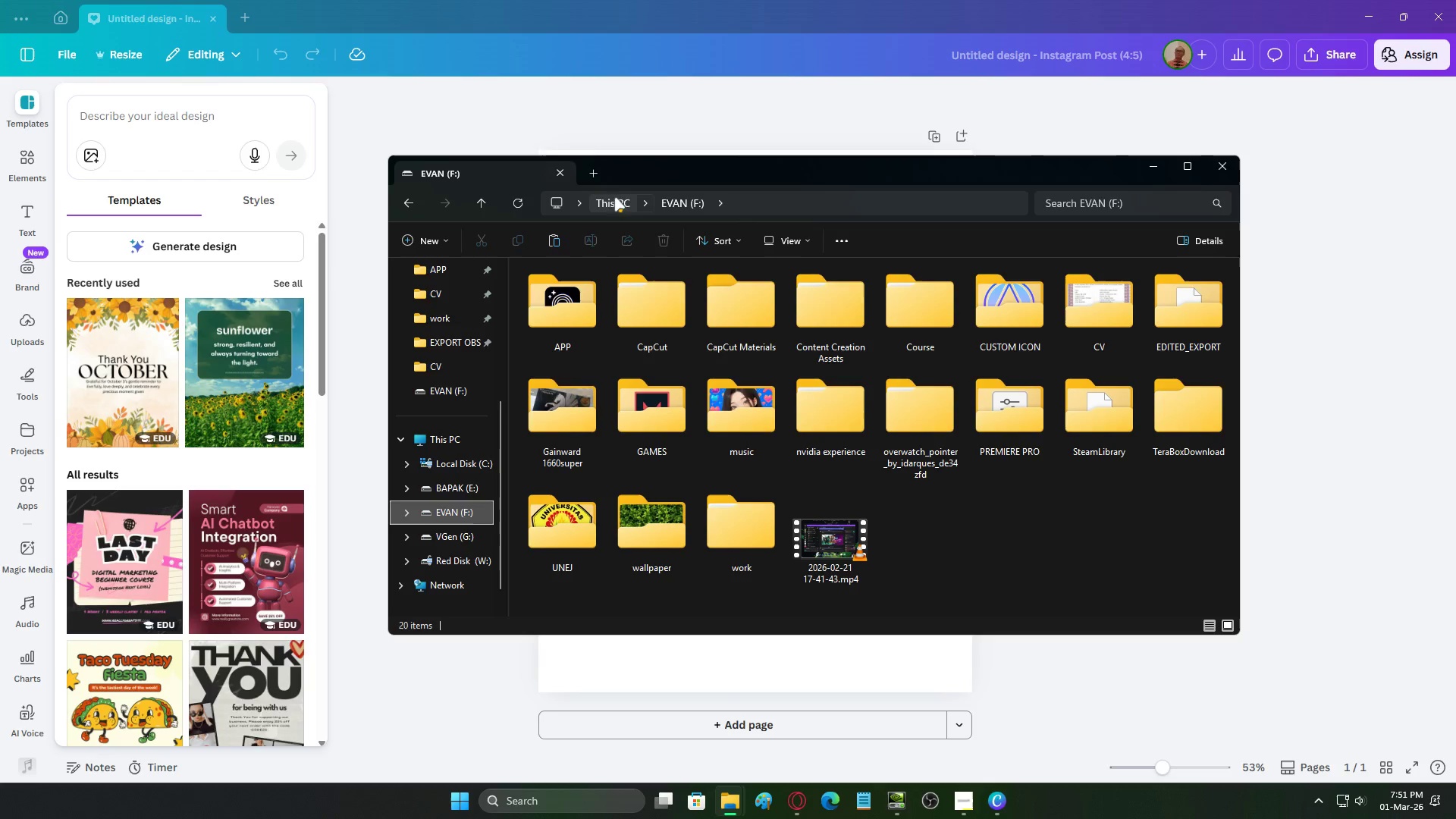 
left_click([598, 177])
 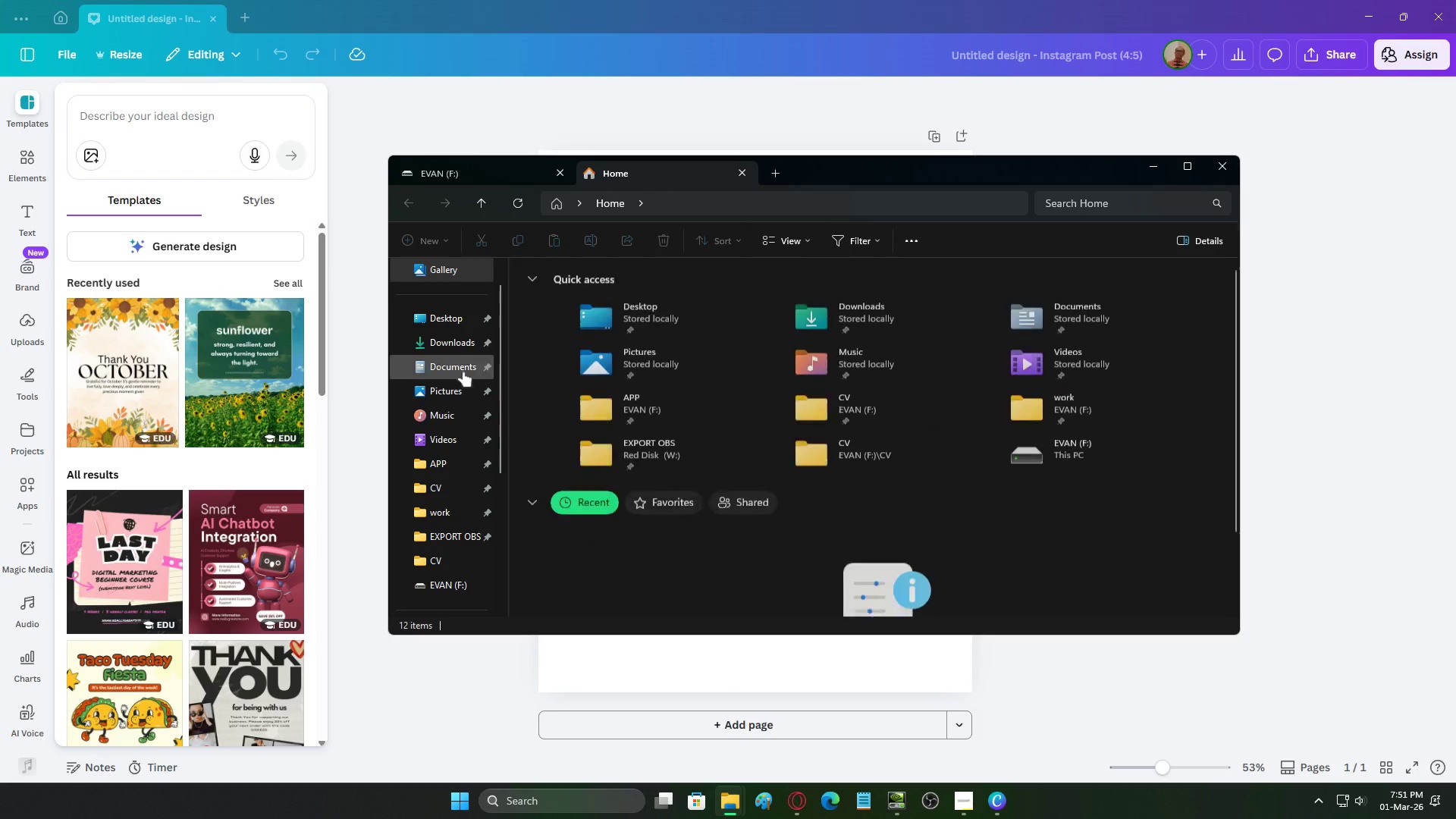 
left_click([458, 350])
 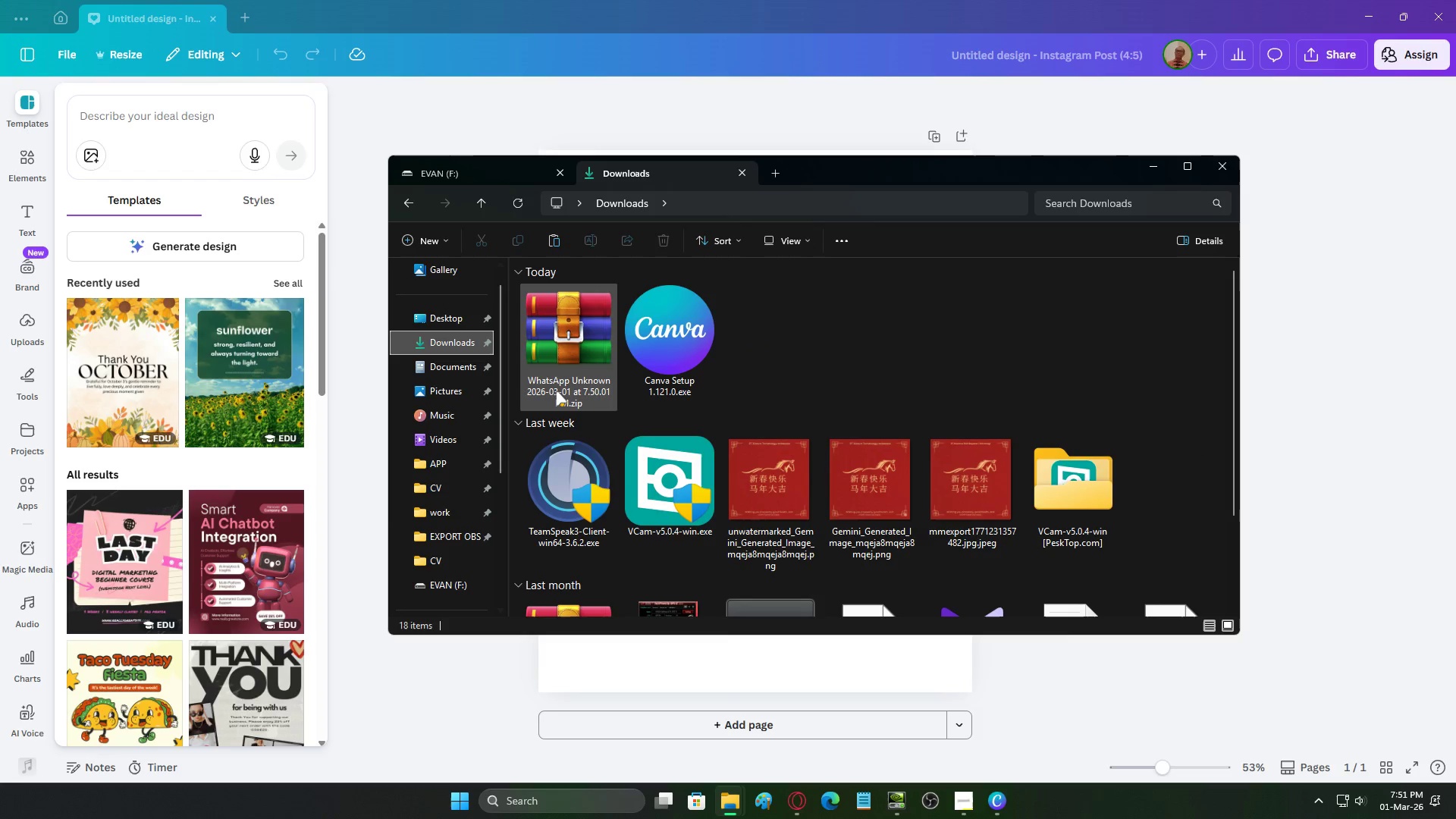 
left_click([554, 378])
 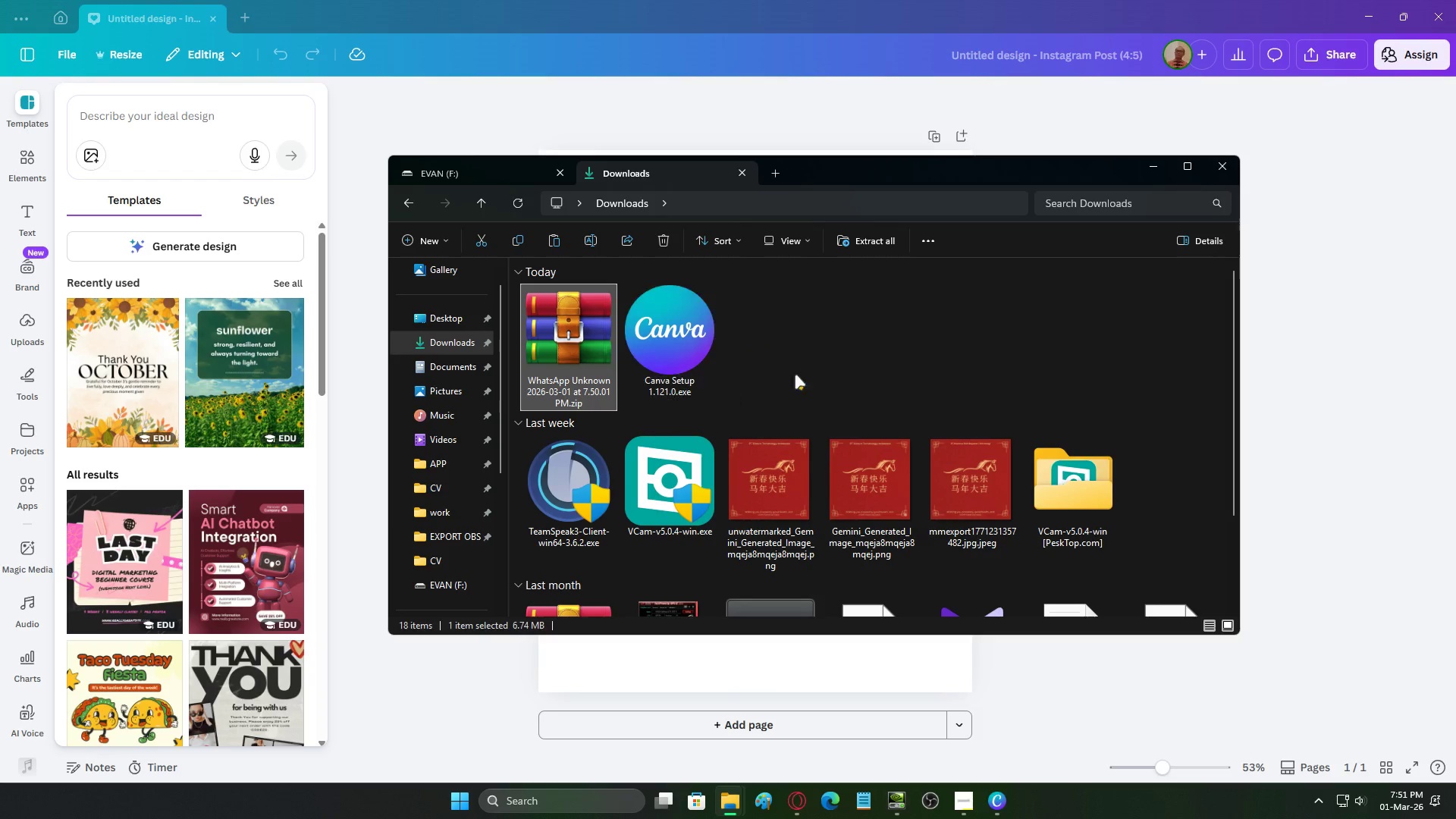 
key(Control+X)
 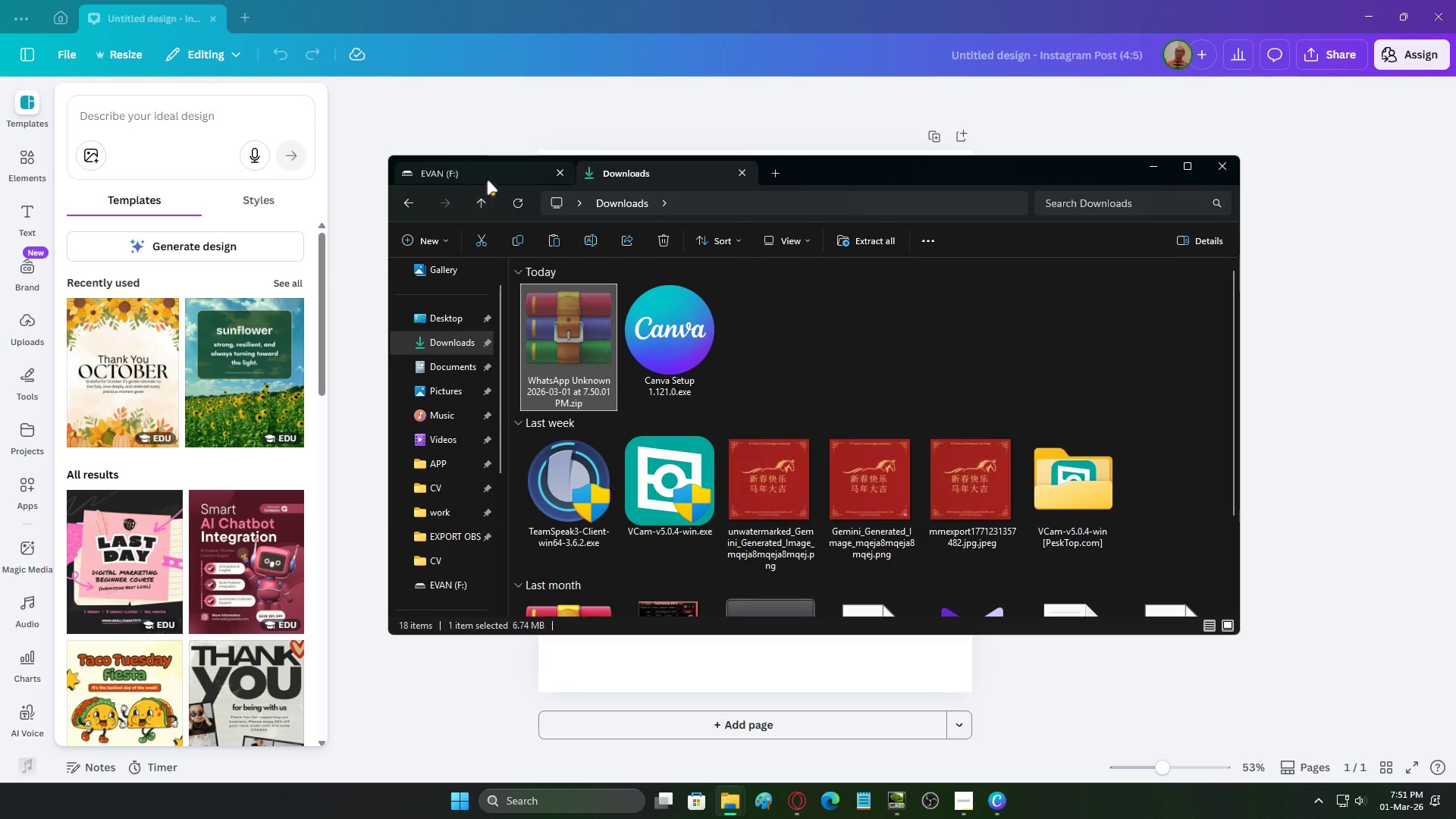 
left_click([488, 176])
 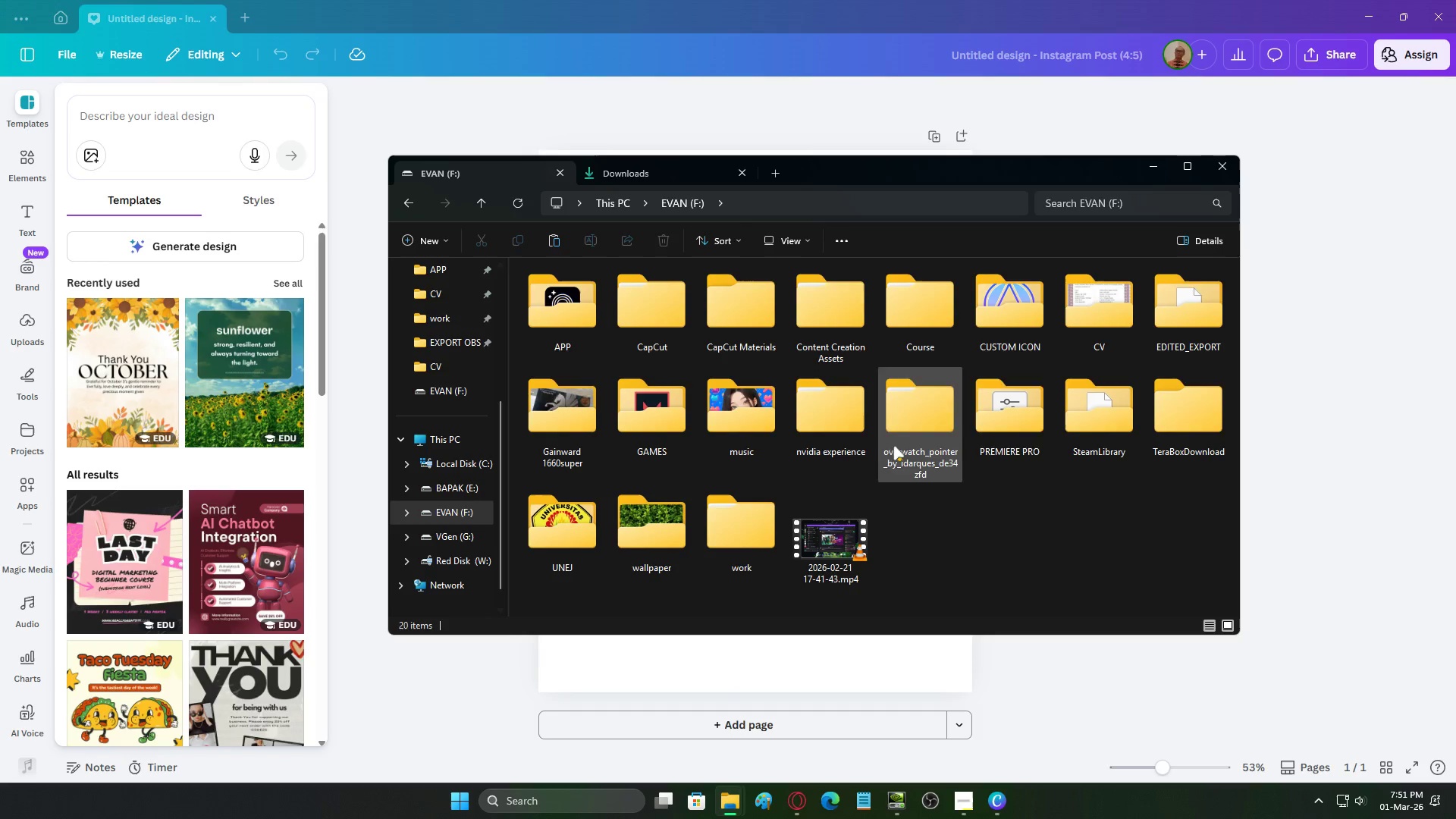 
left_click([723, 561])
 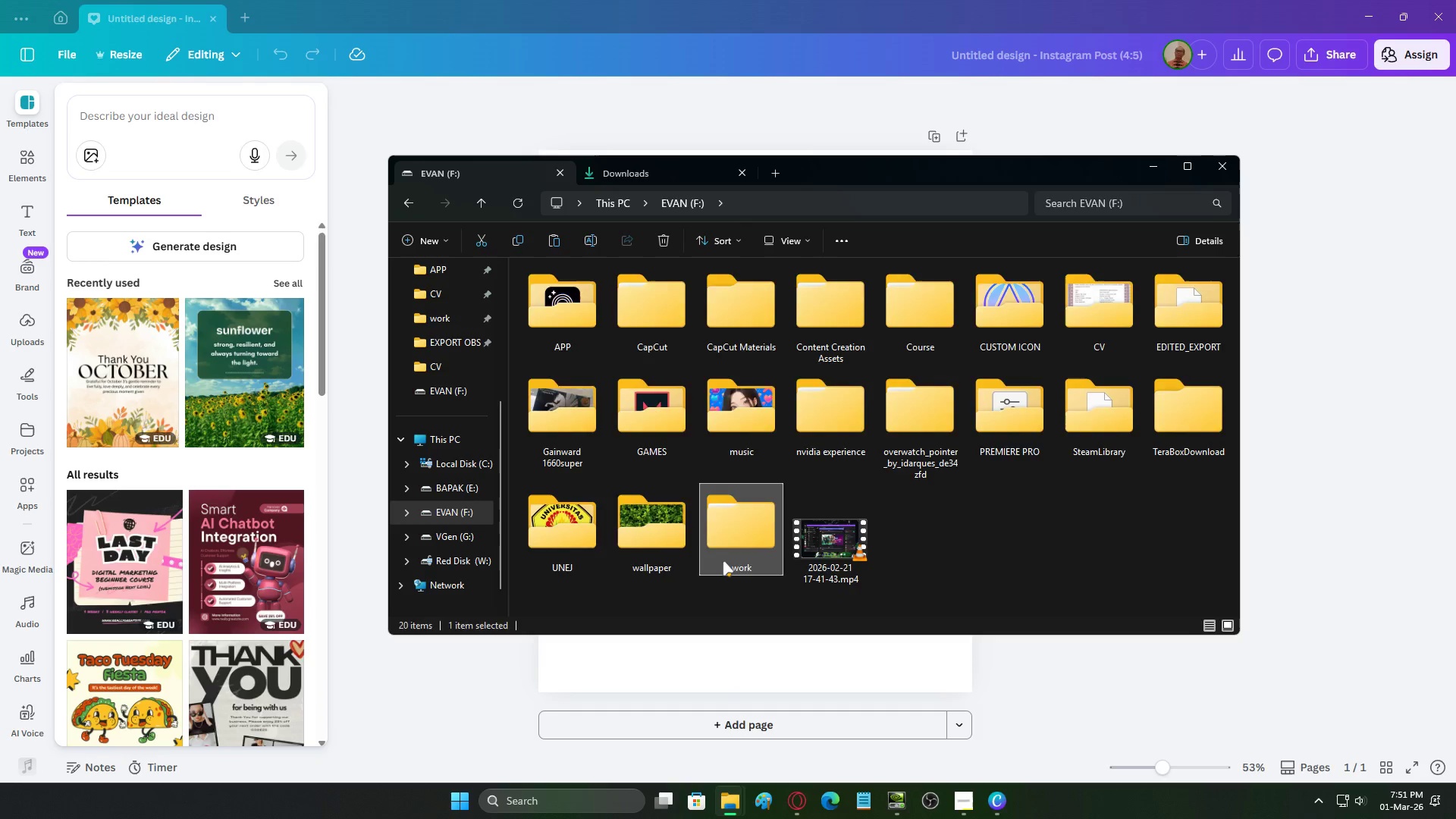 
left_click_drag(start_coordinate=[723, 561], to_coordinate=[568, 289])
 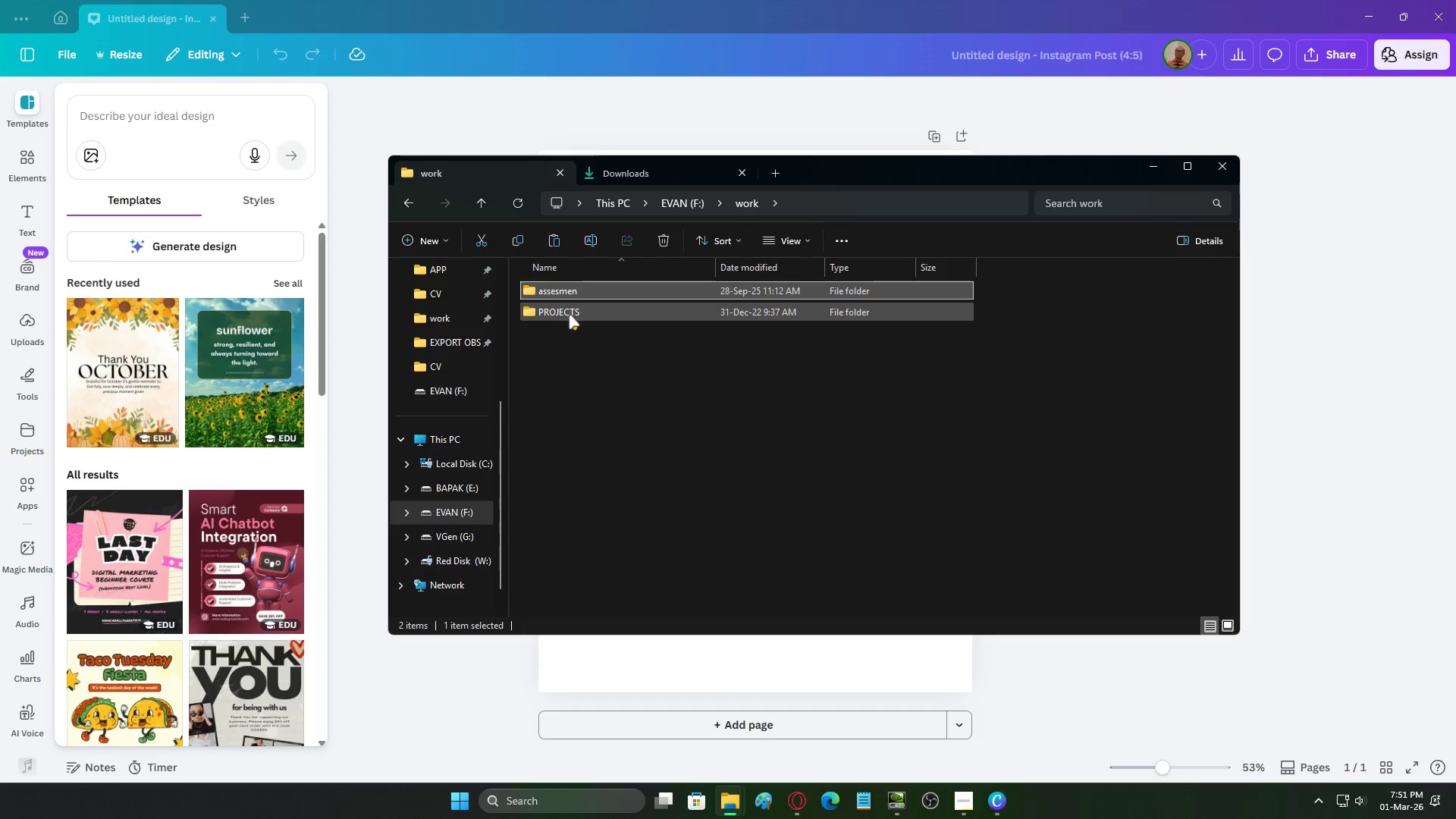 
double_click([569, 315])
 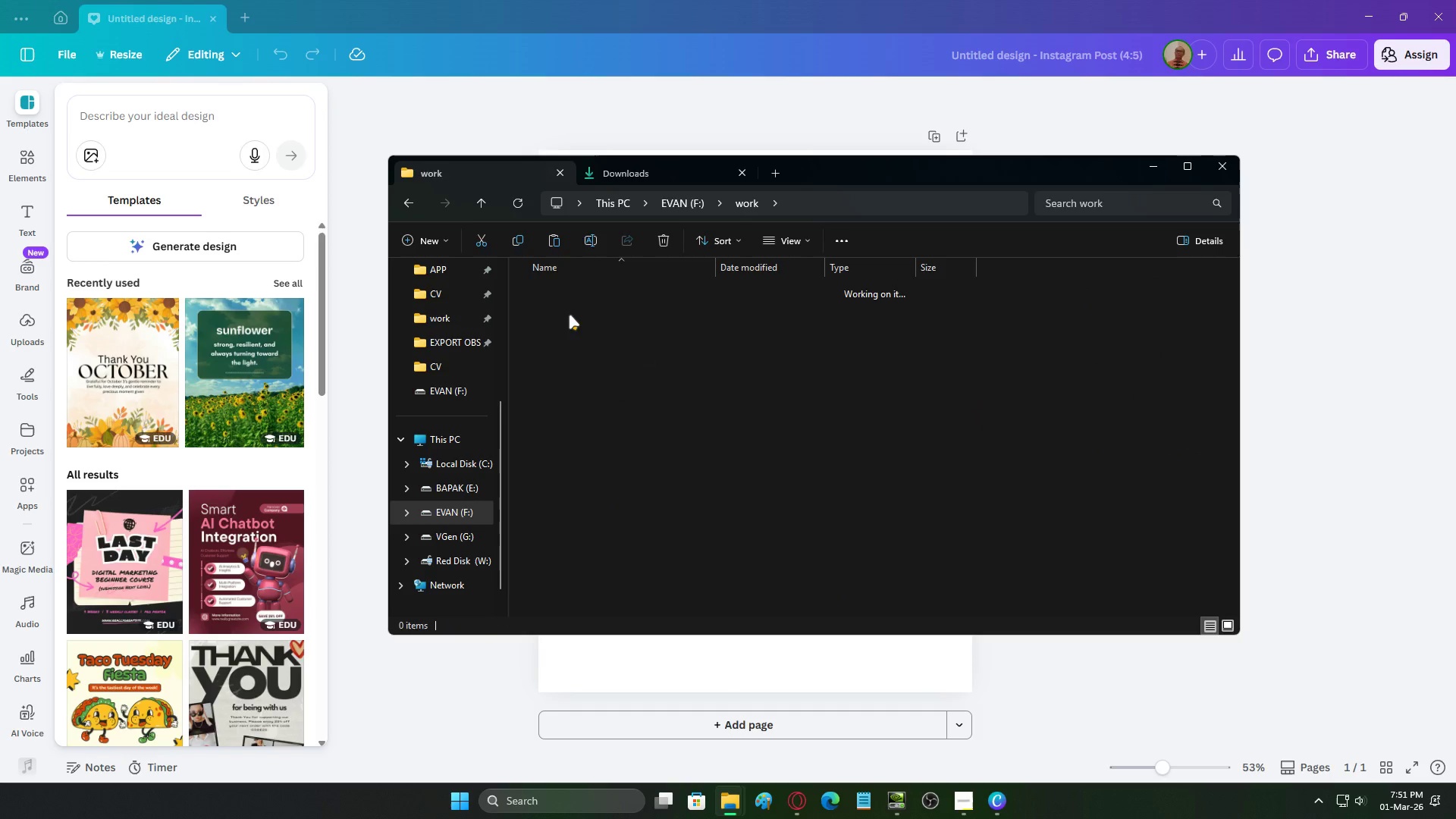 
triple_click([569, 315])
 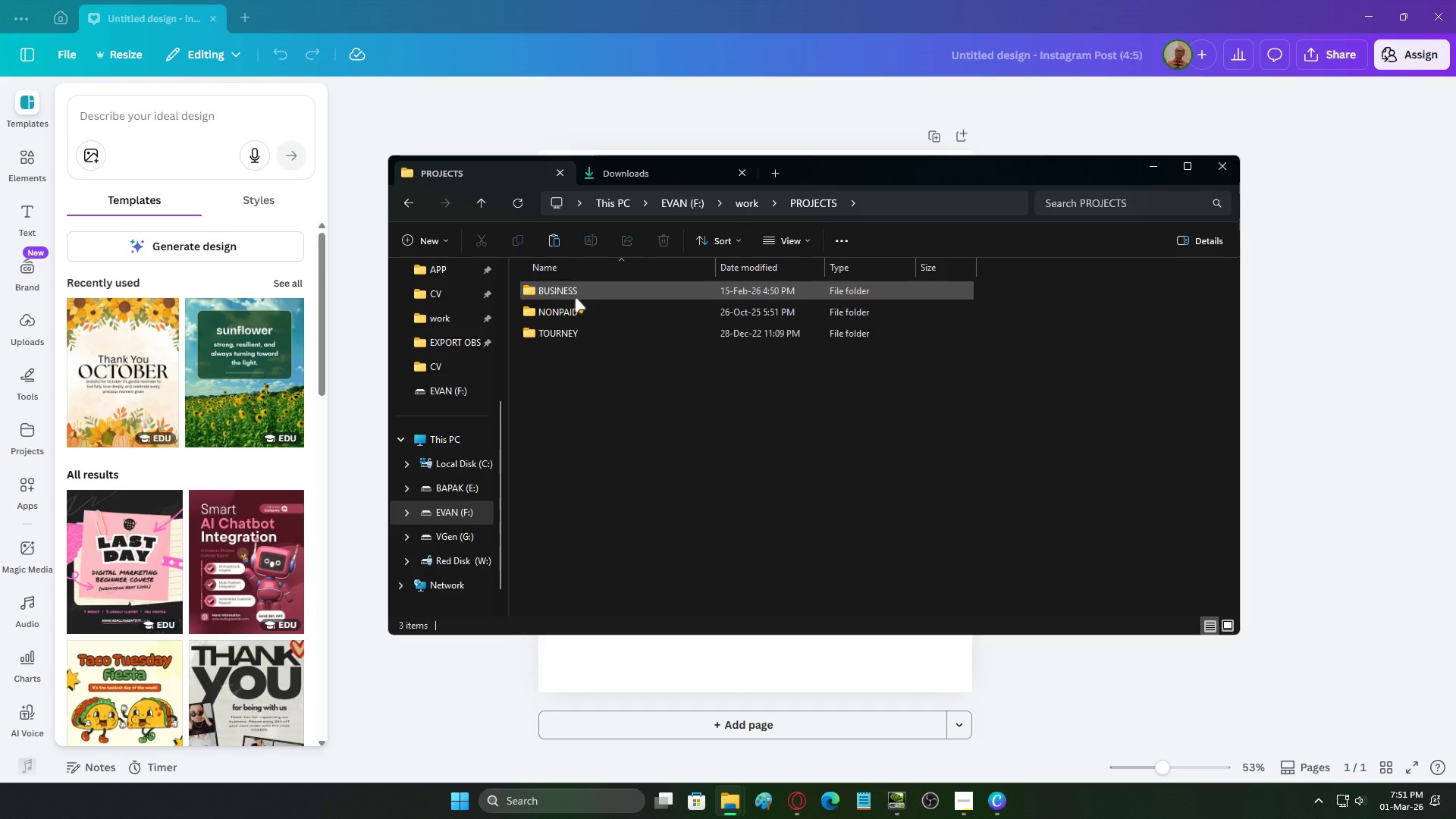 
double_click([575, 298])
 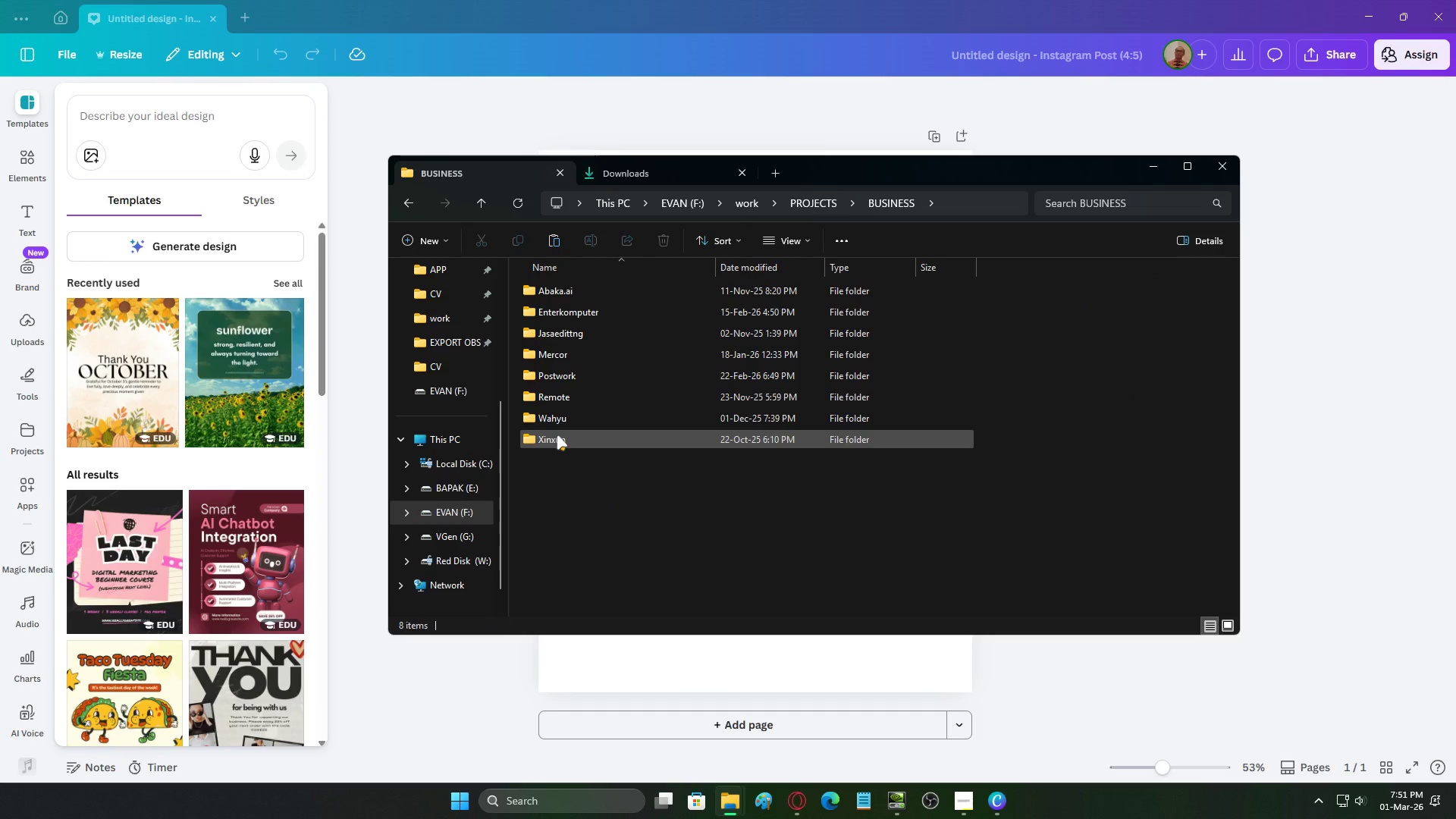 
double_click([557, 435])
 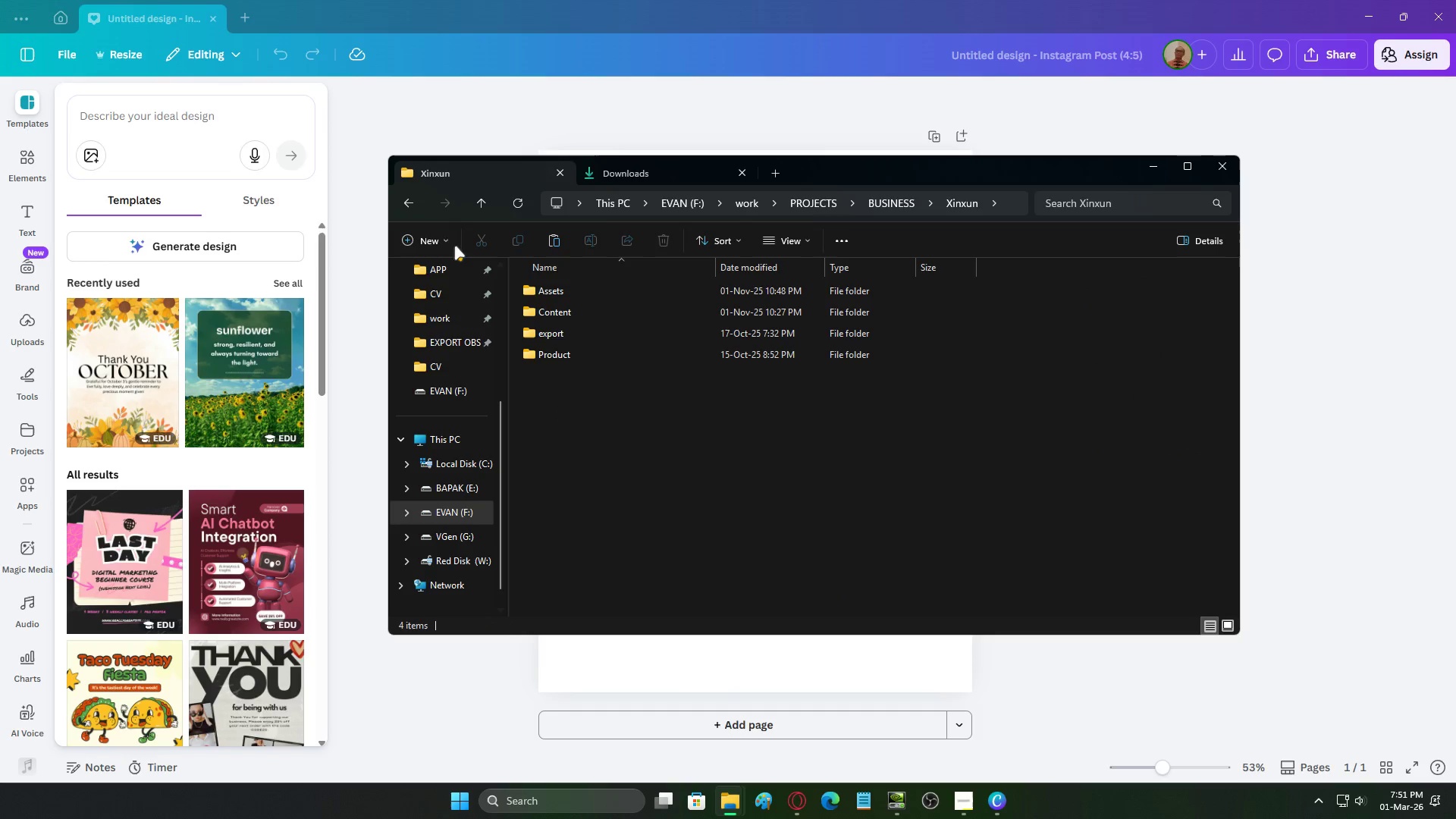 
left_click([410, 205])
 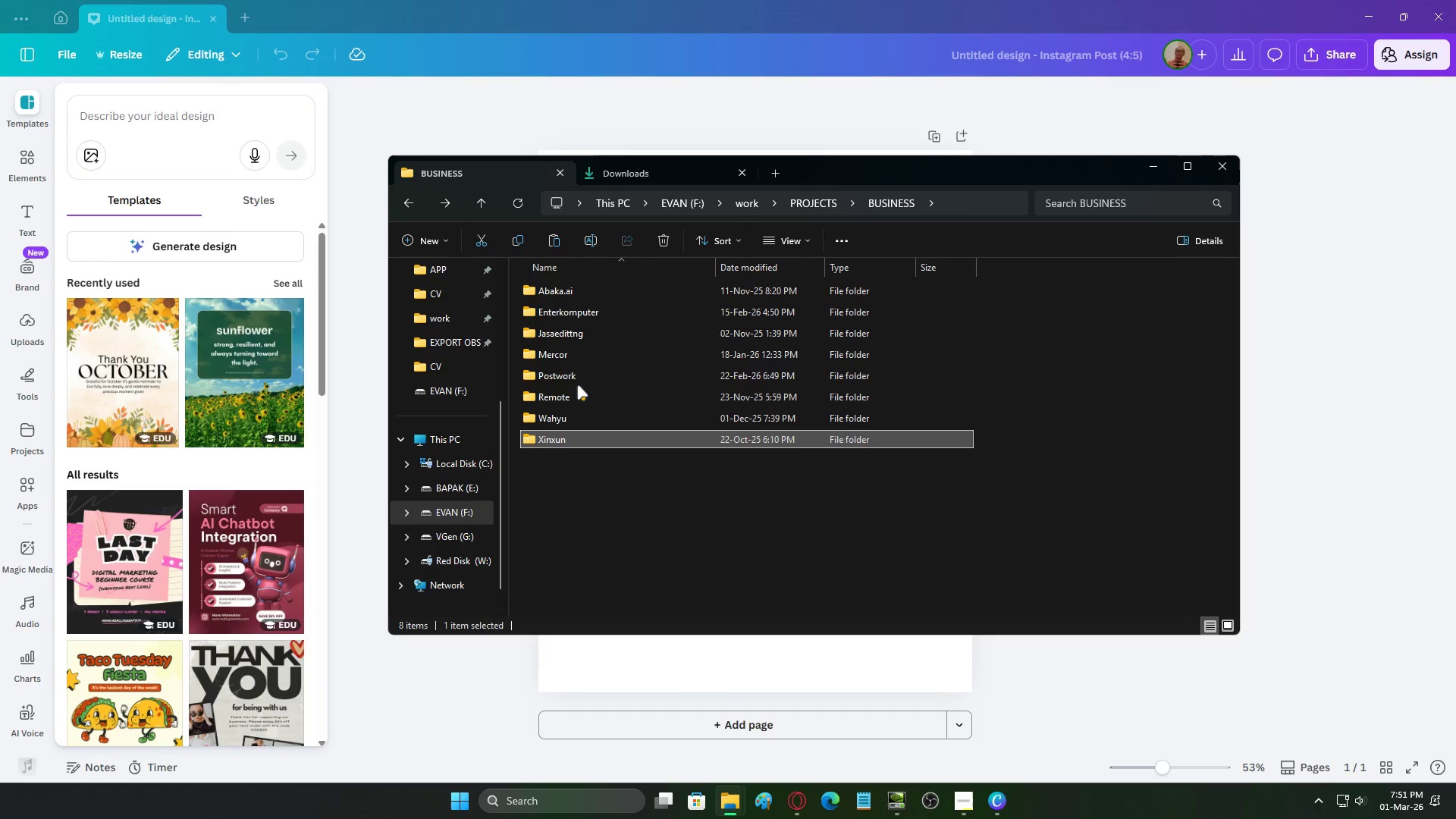 
double_click([576, 381])
 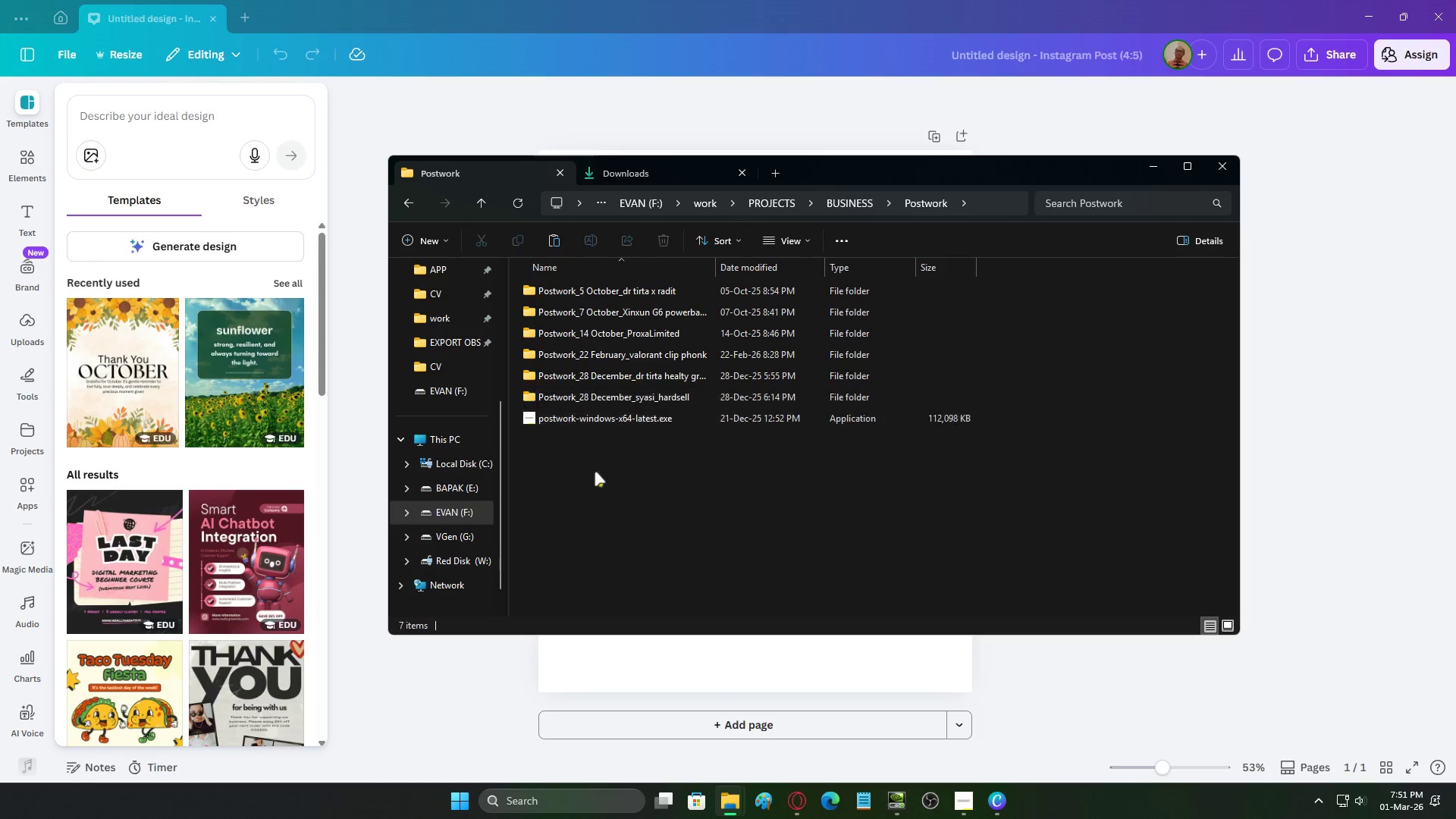 
left_click([607, 491])
 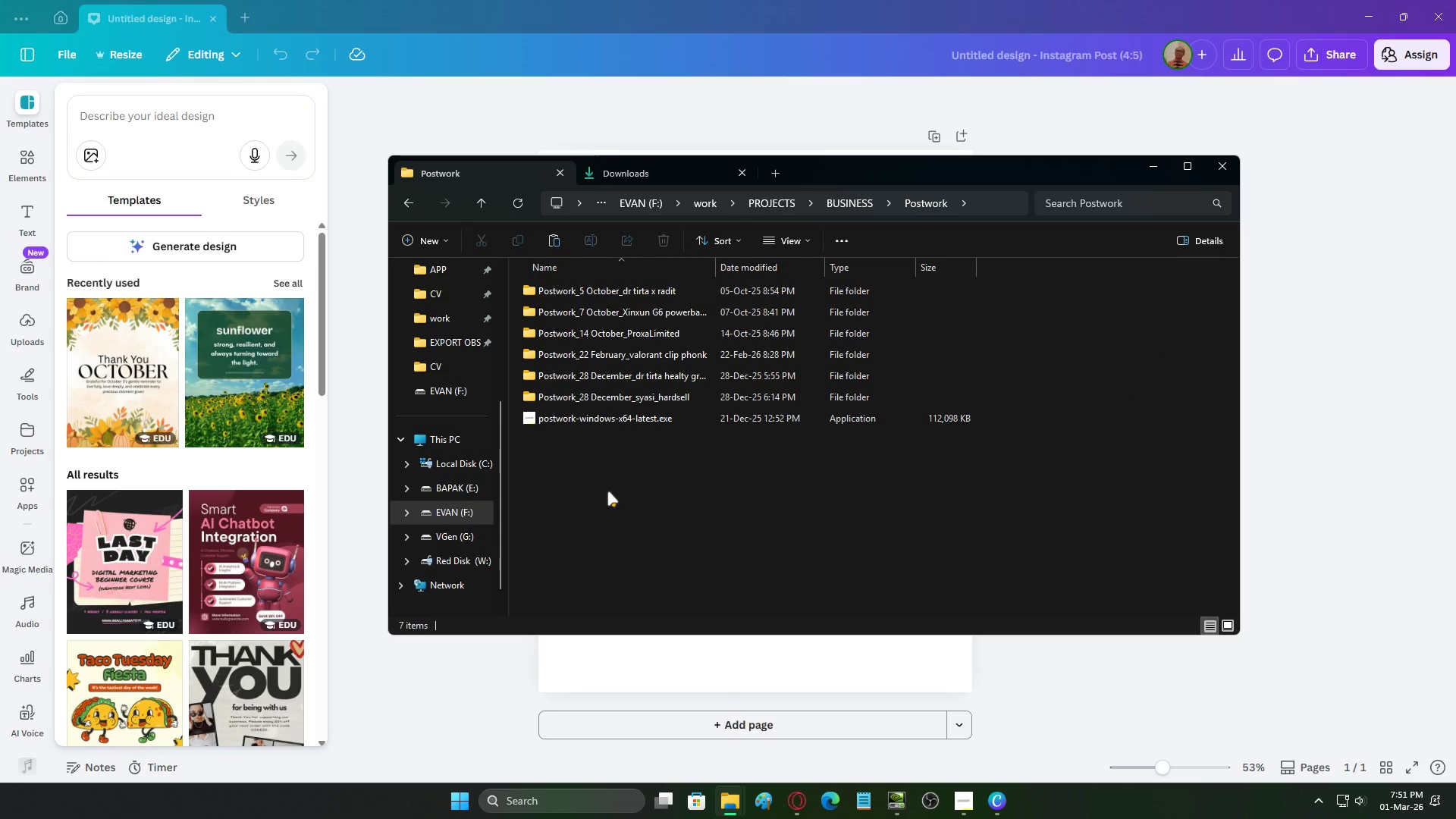 
key(Control+Shift+N)
 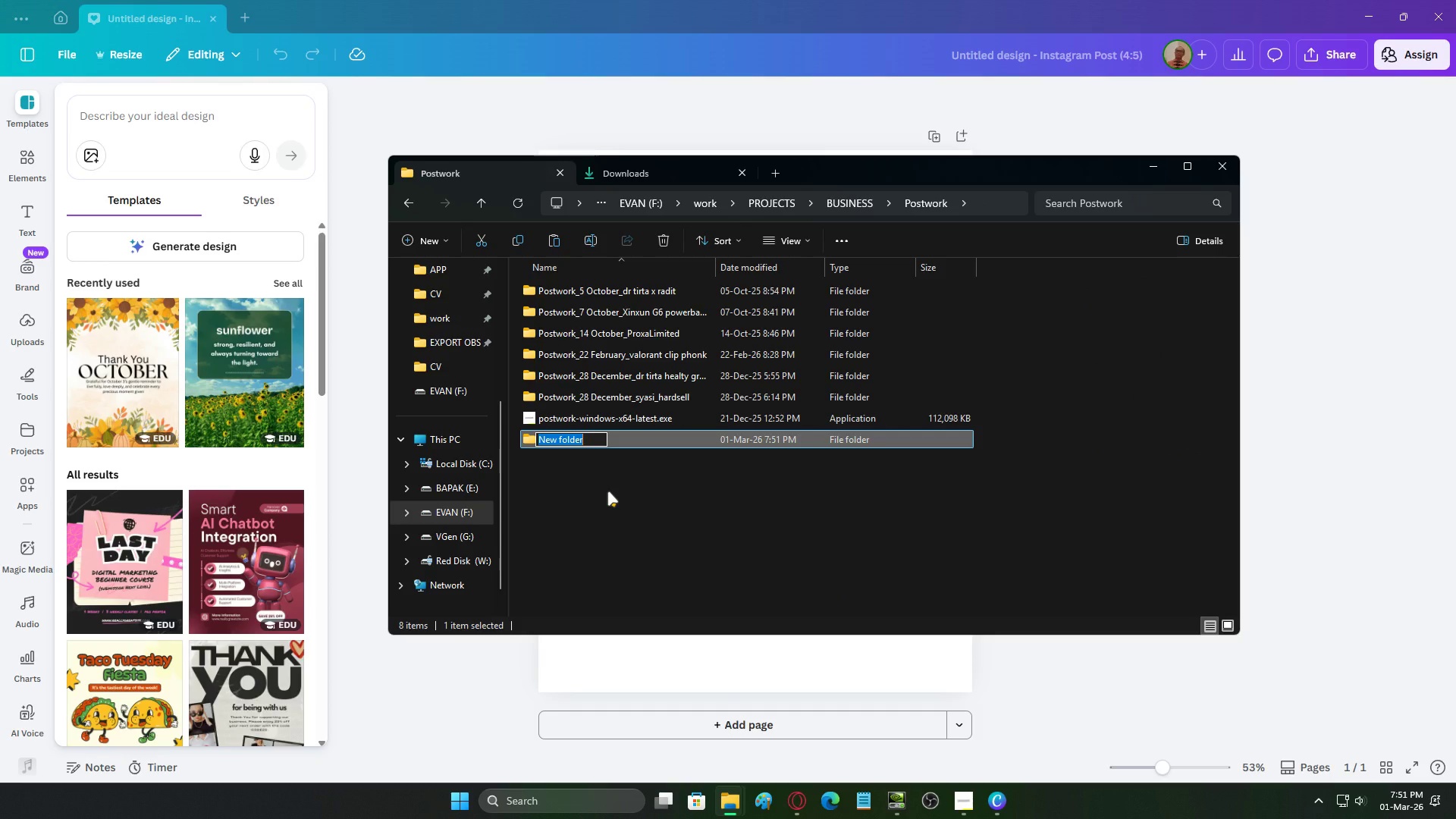 
type(Postwork_1 Maret 2026_)
 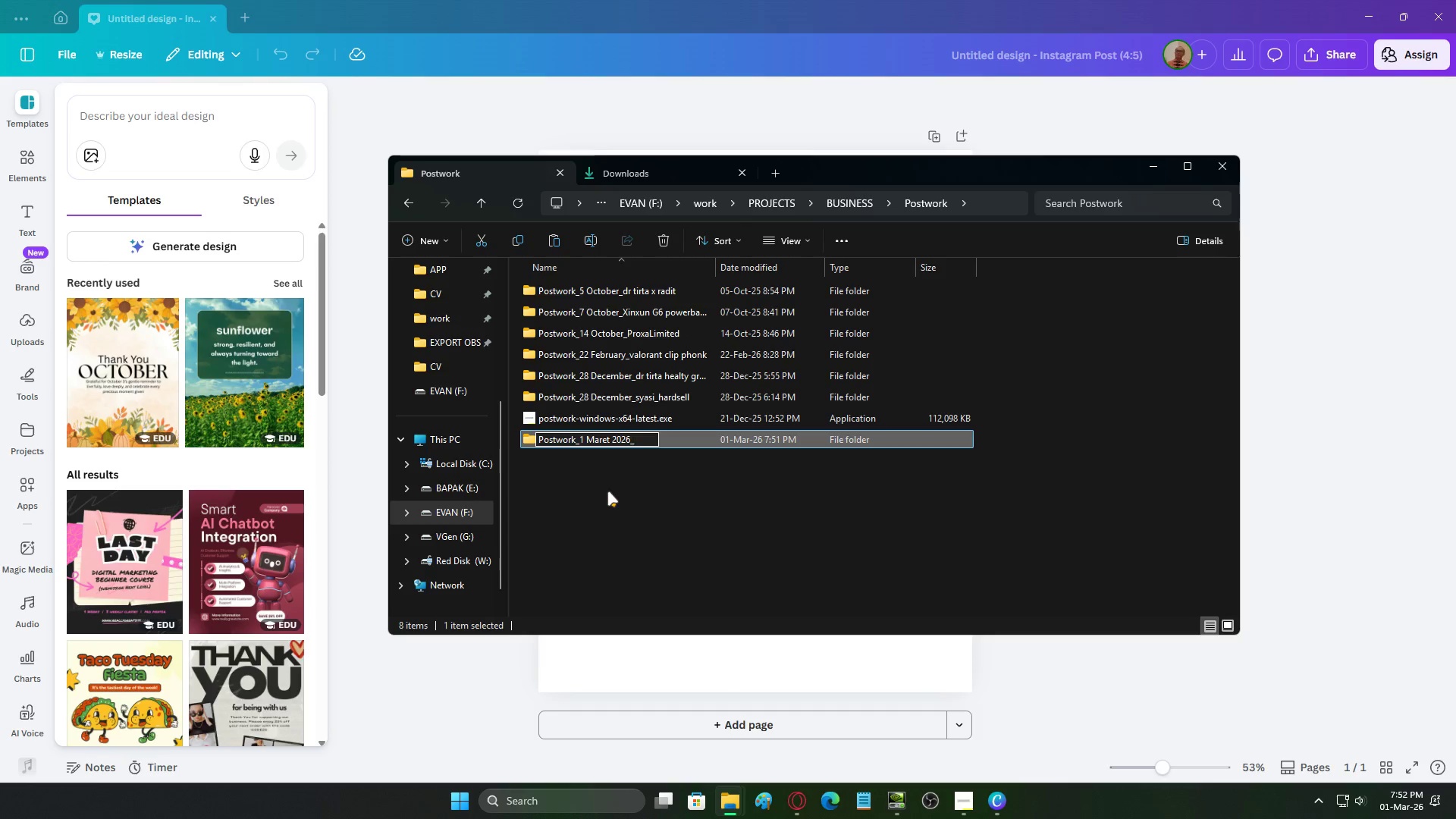 
type(graphic_poster g6 ramadhan promo)
 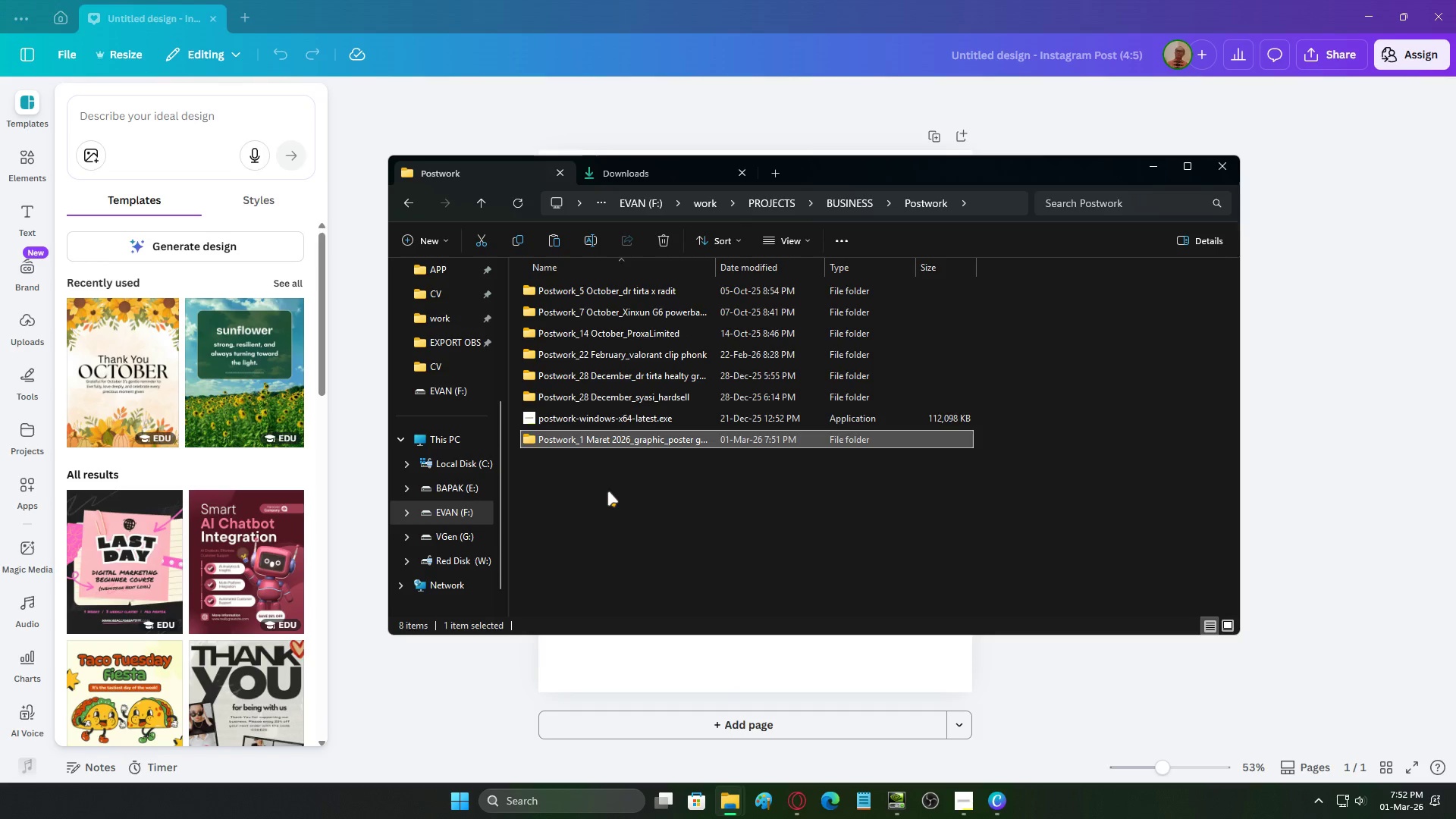 
 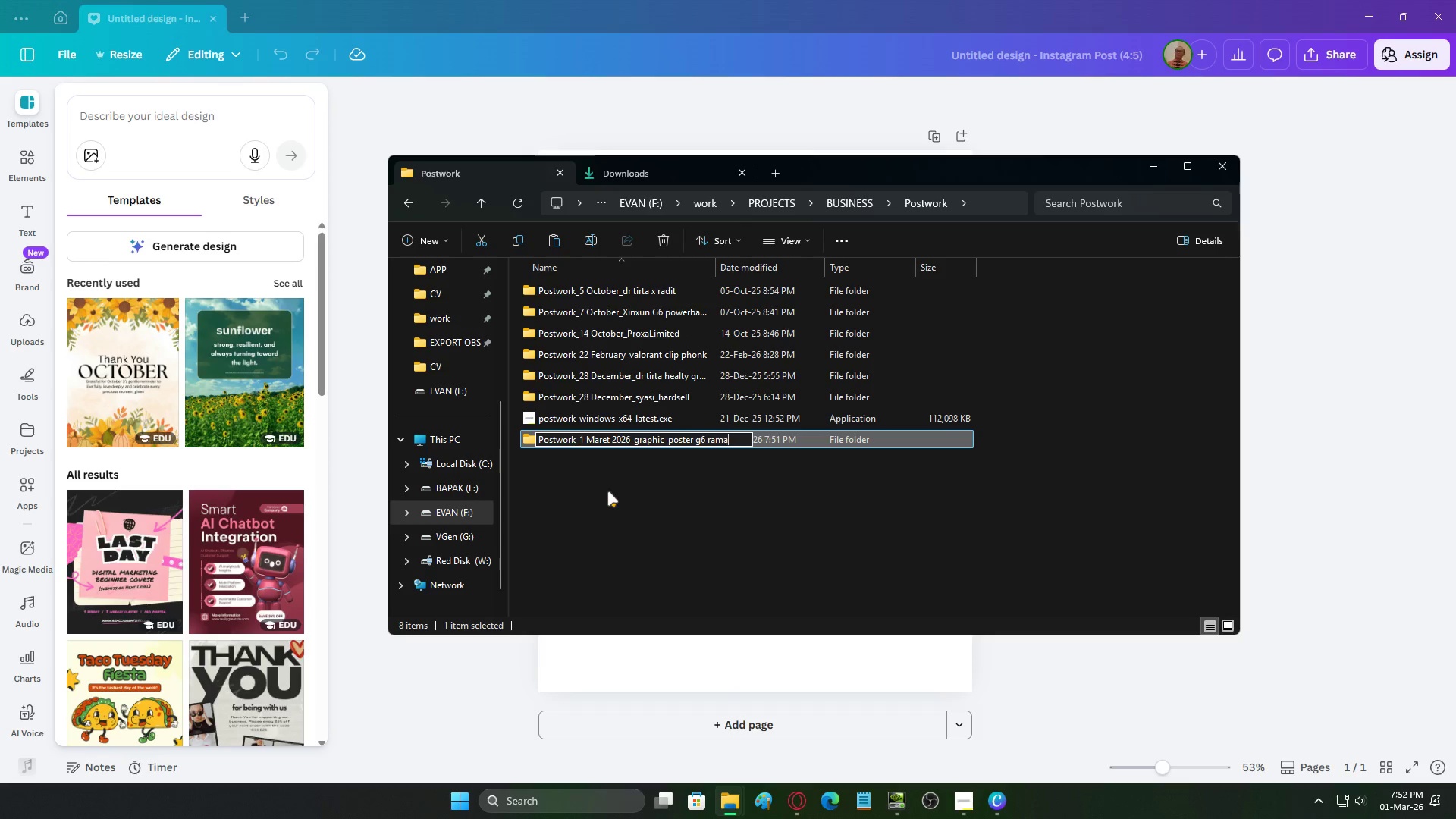 
key(Enter)
 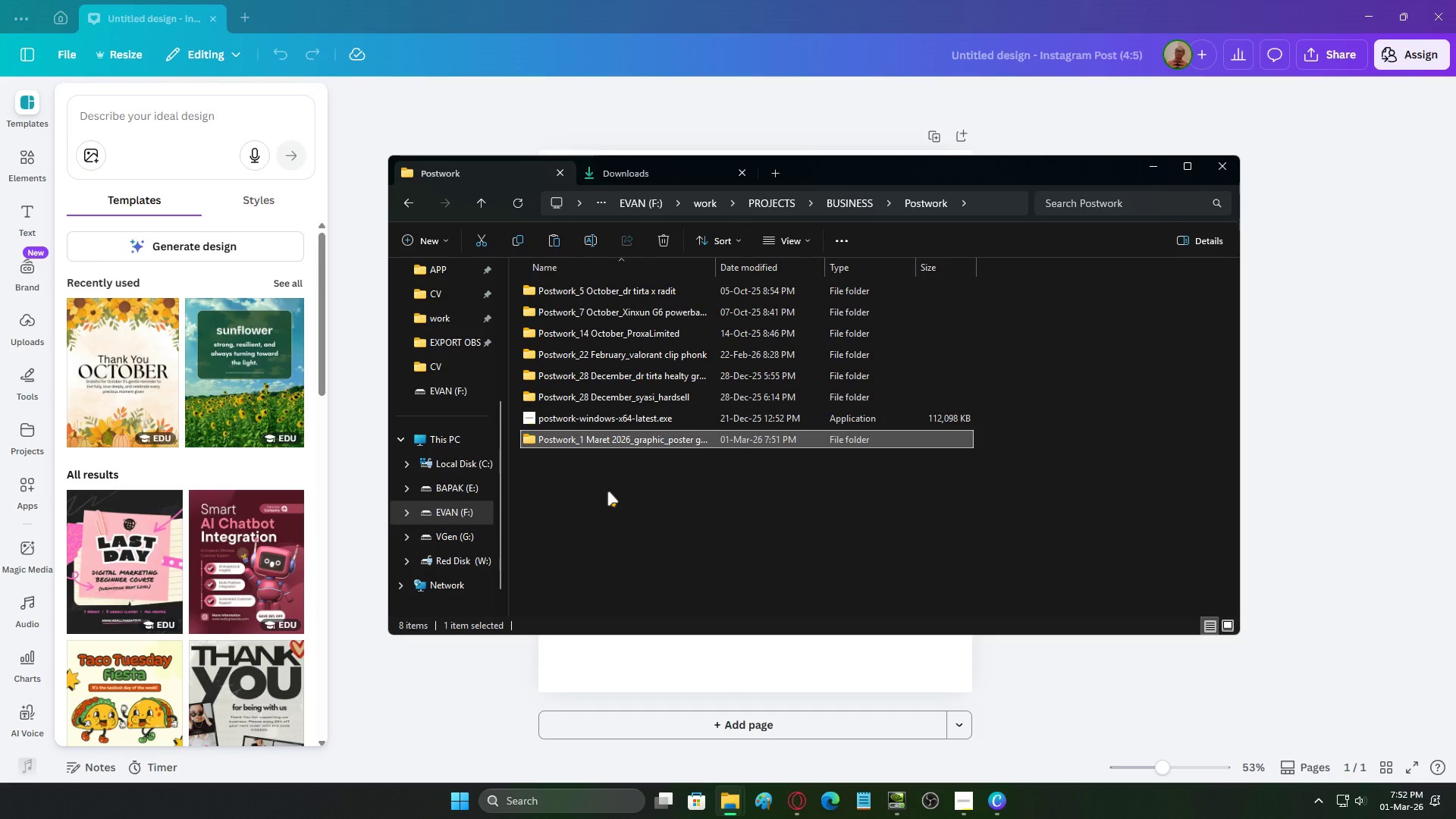 
key(Enter)
 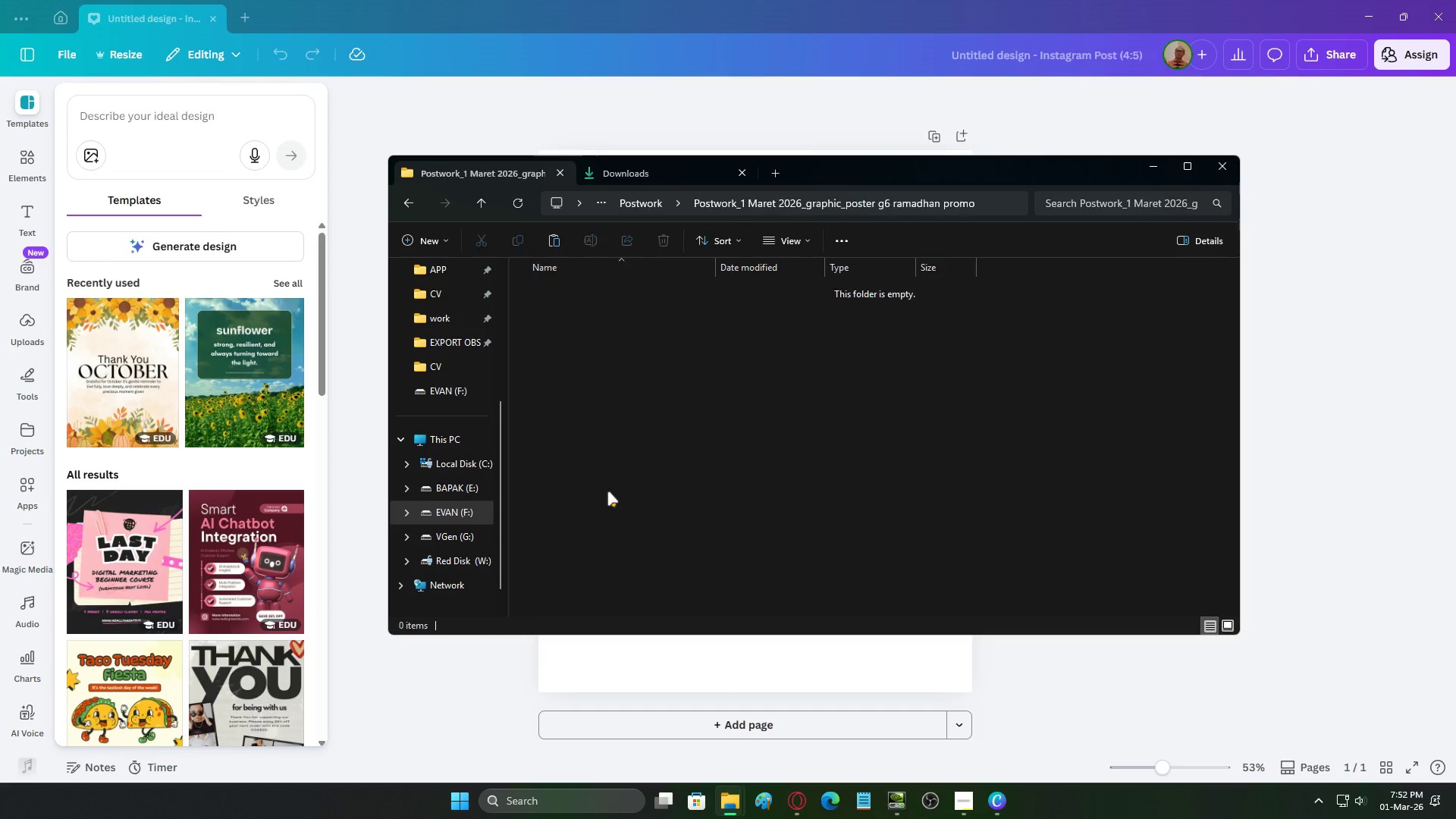 
key(Control+ControlLeft)
 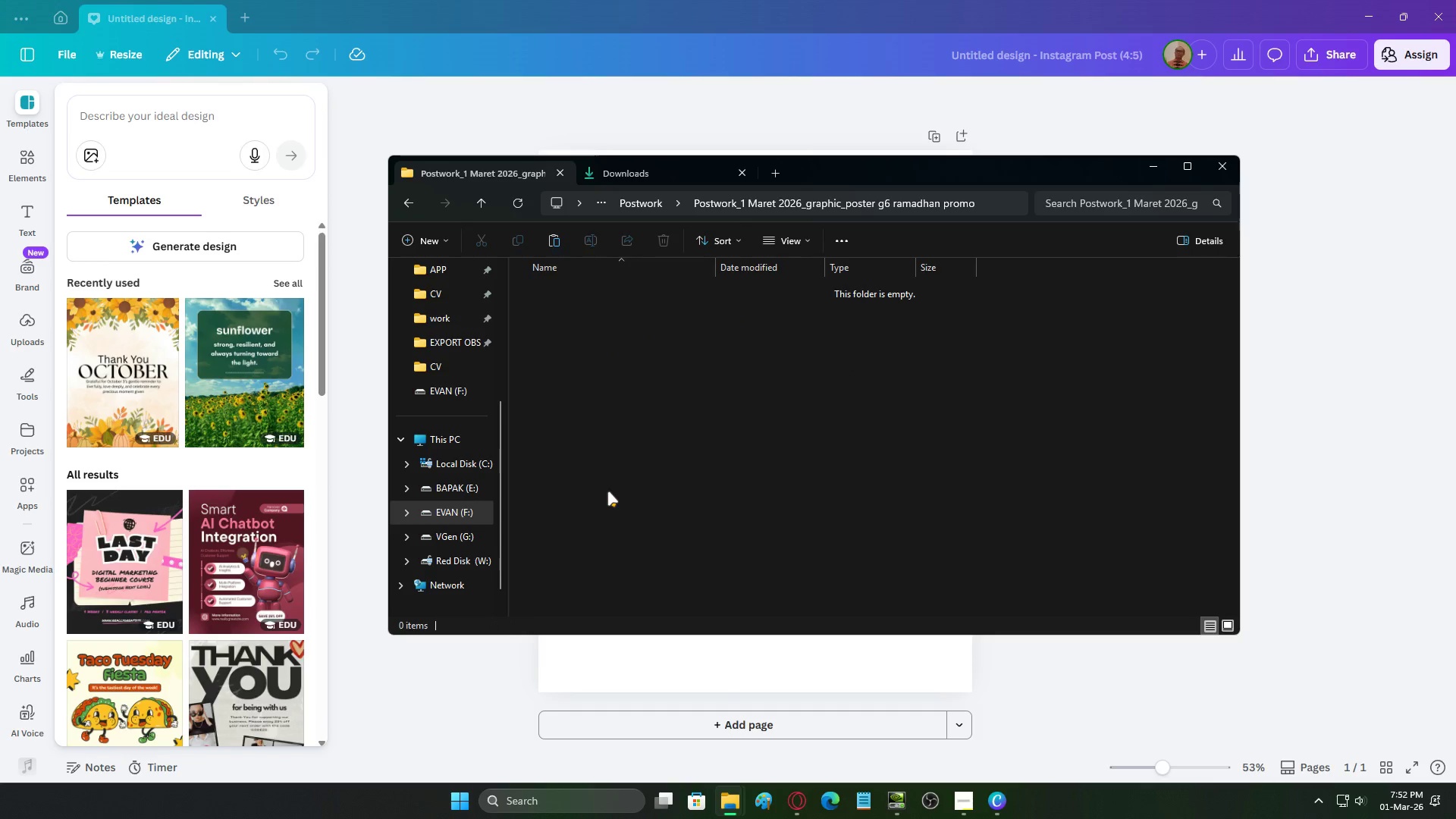 
key(Control+V)
 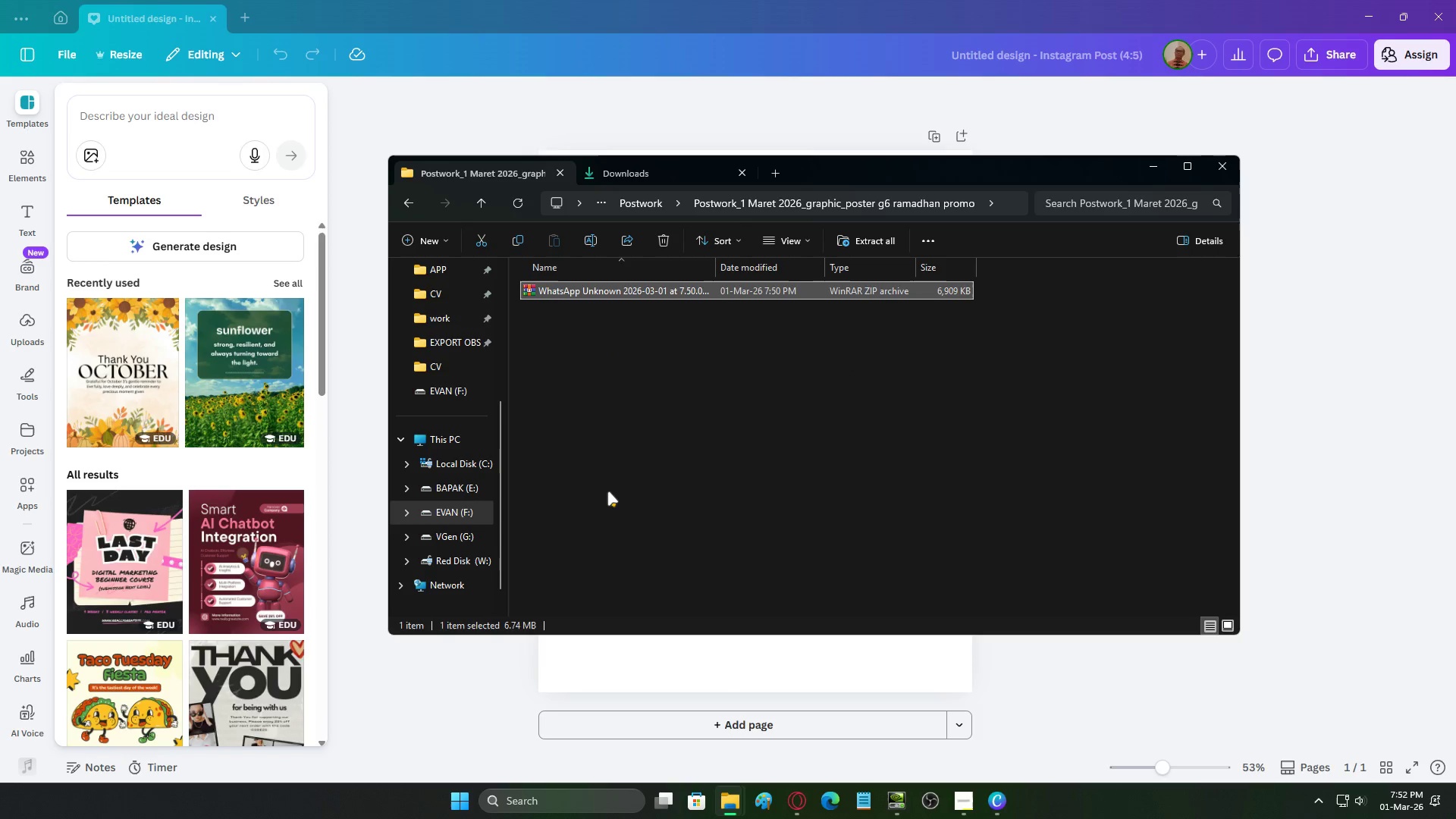 
hold_key(key=ControlLeft, duration=1.12)
scroll: coordinate [733, 399], scroll_direction: up, amount: 21.0
 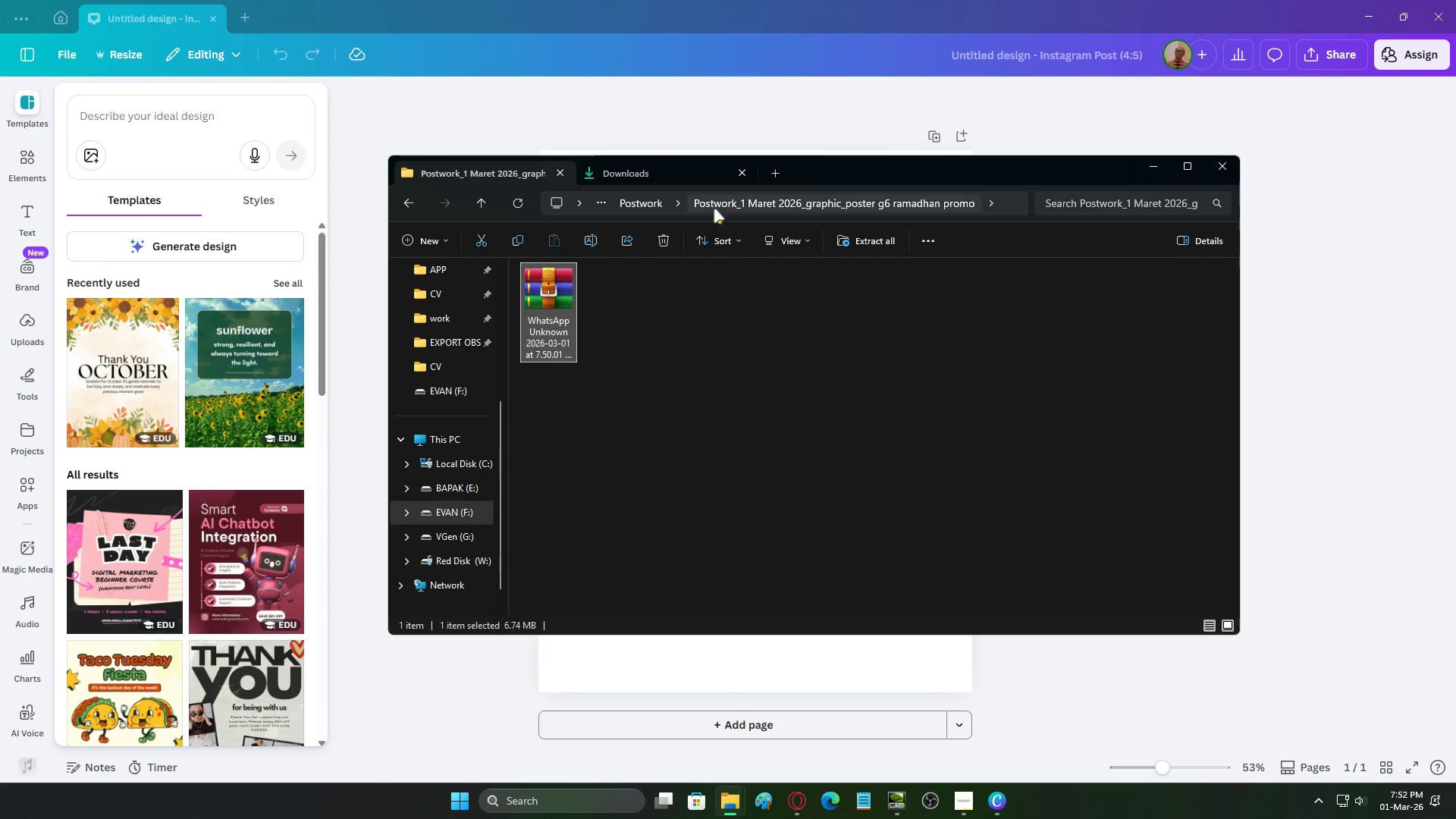 
hold_key(key=ControlLeft, duration=0.5)
 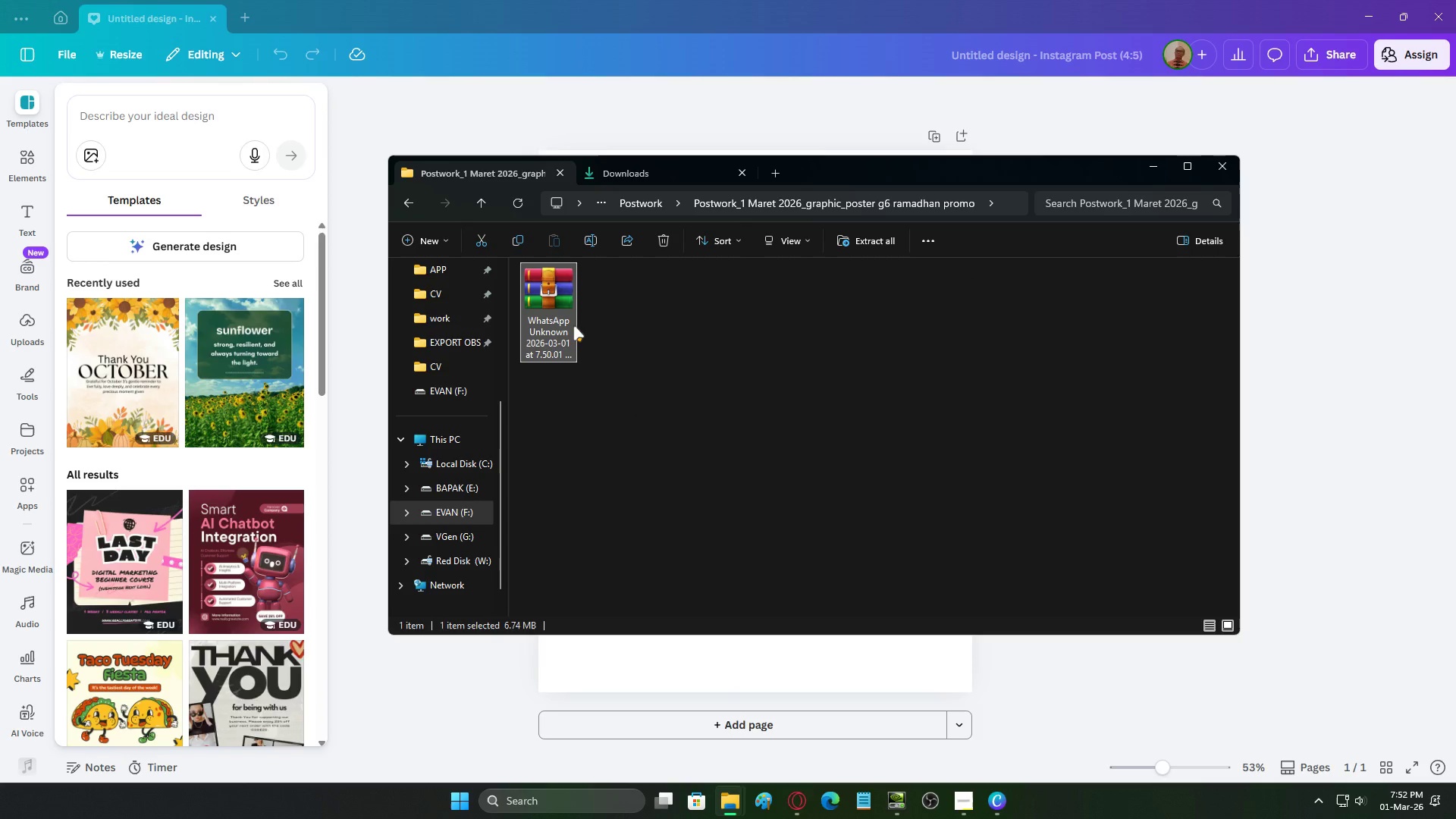 
right_click([573, 326])
 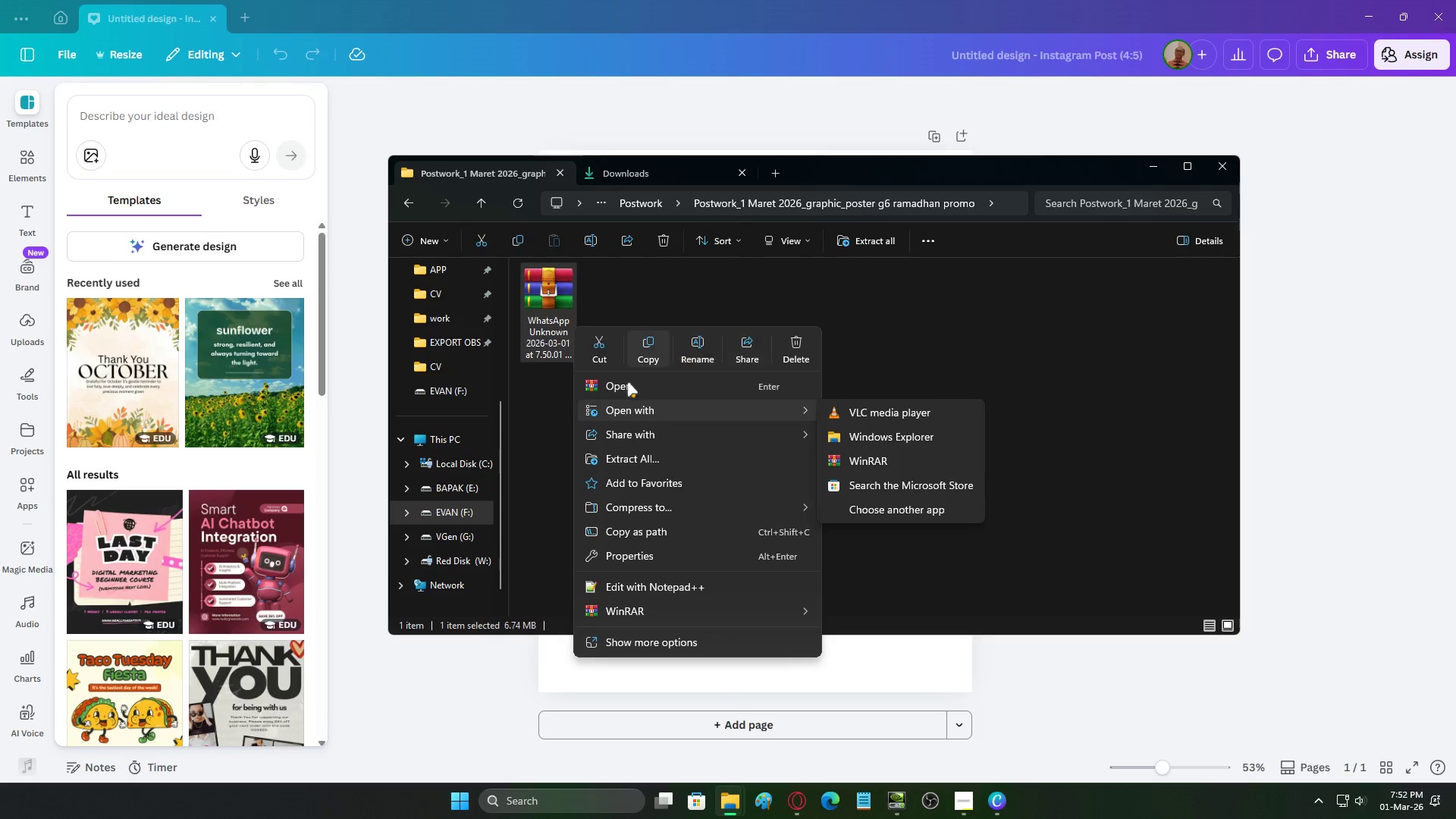 
left_click([651, 457])
 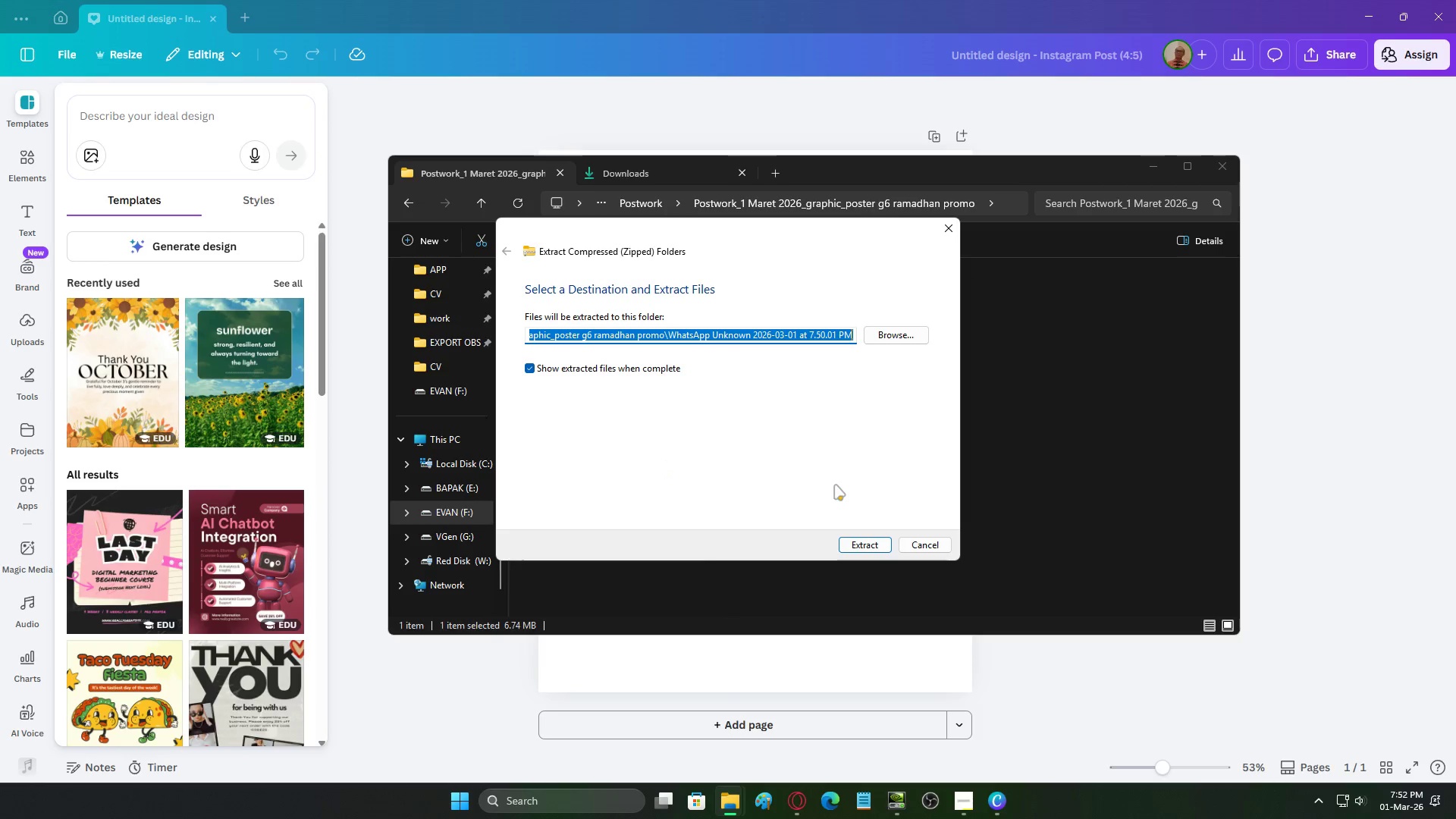 
left_click([860, 538])
 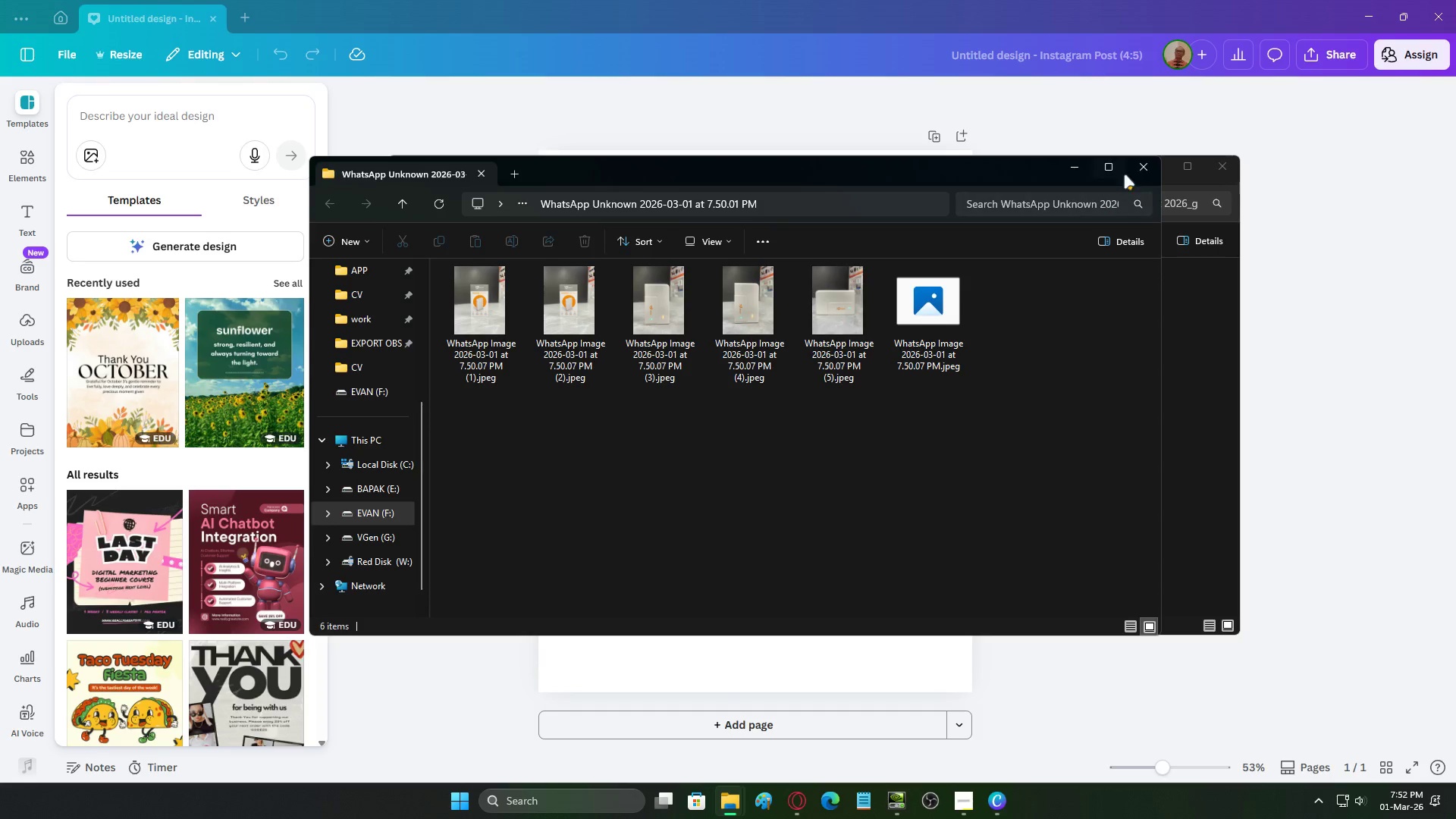 
double_click([669, 375])
 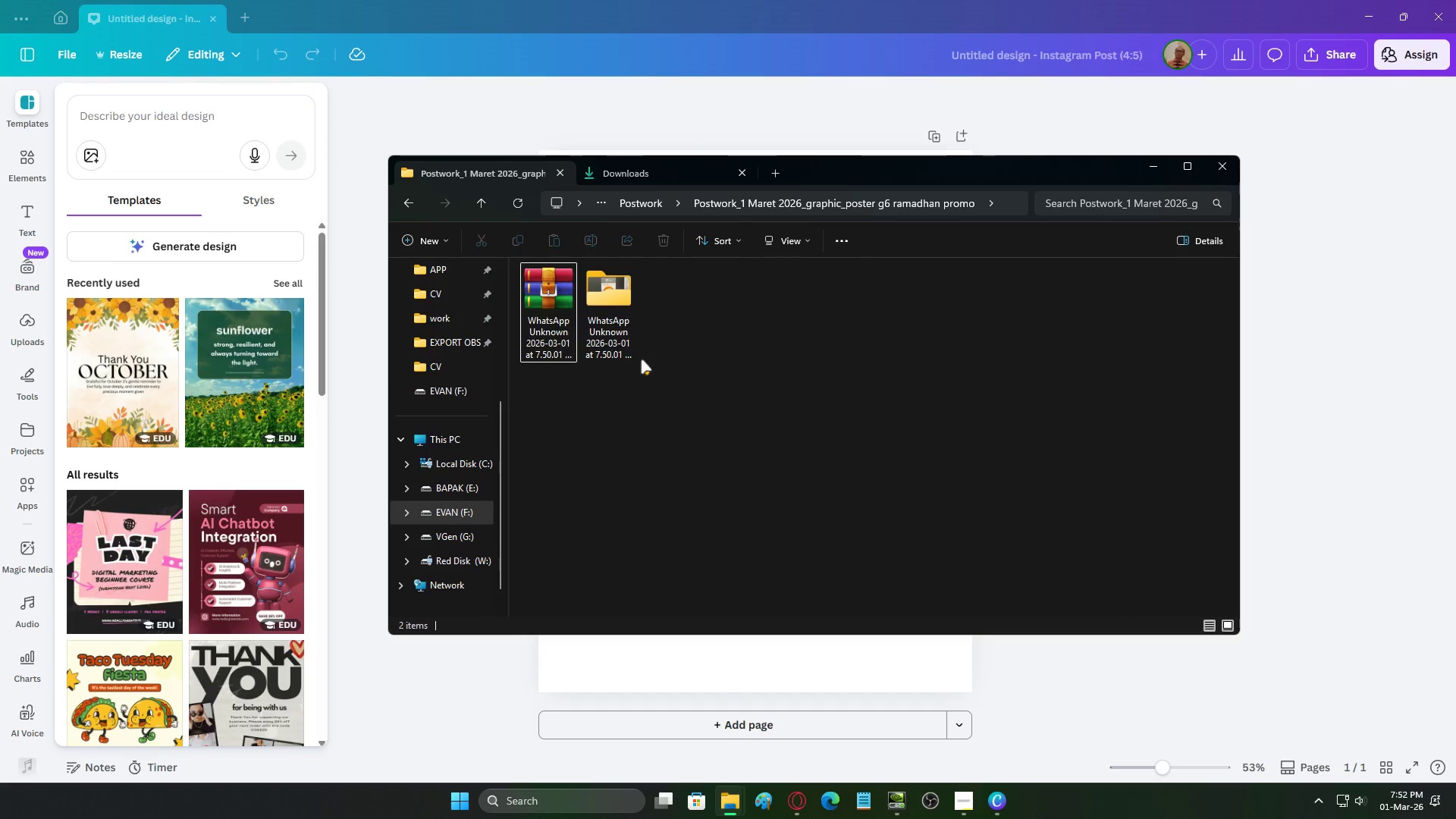 
triple_click([623, 344])
 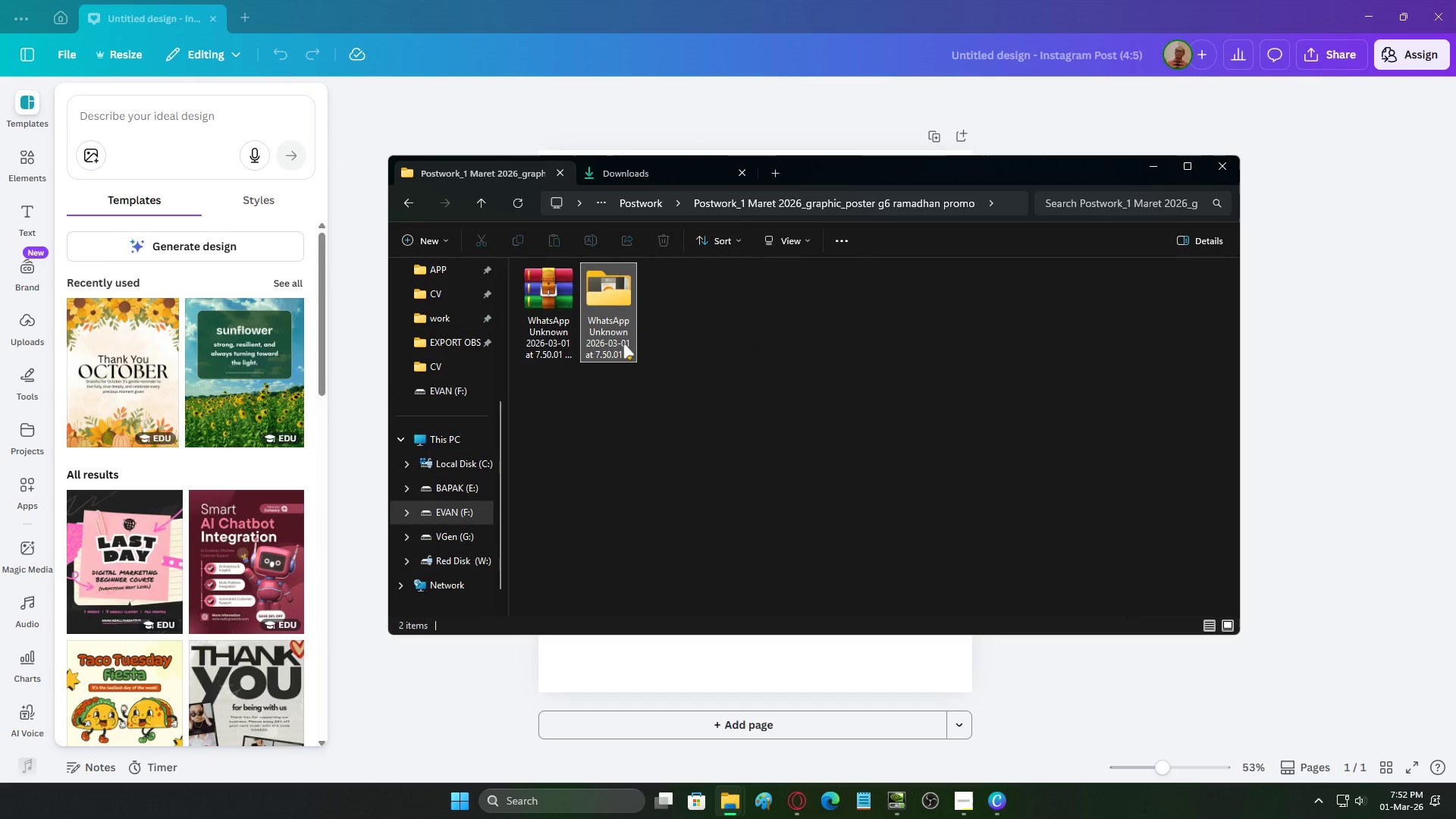 
triple_click([623, 344])
 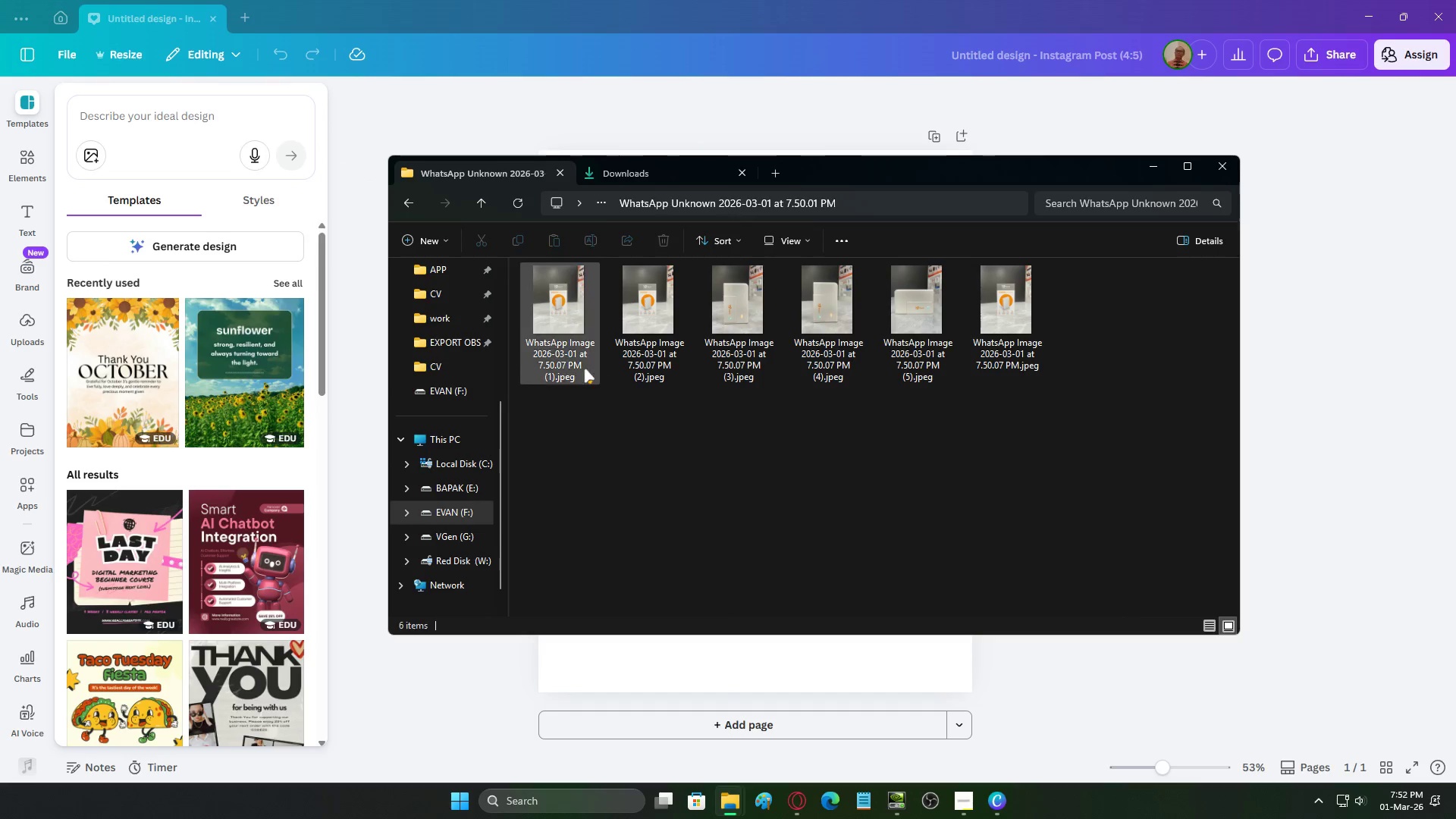 
key(Control+ControlLeft)
 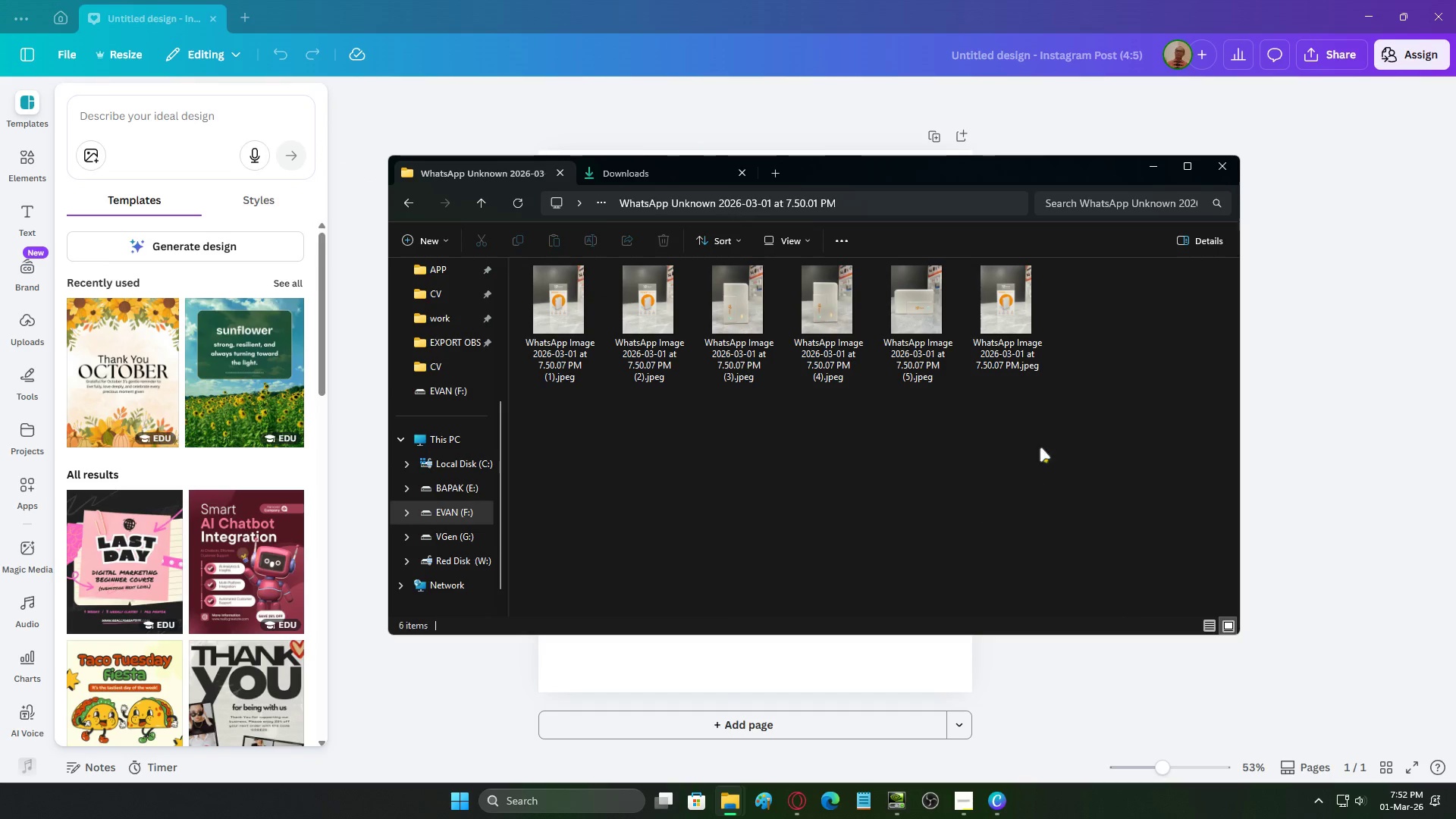 
left_click_drag(start_coordinate=[1037, 425], to_coordinate=[555, 320])
 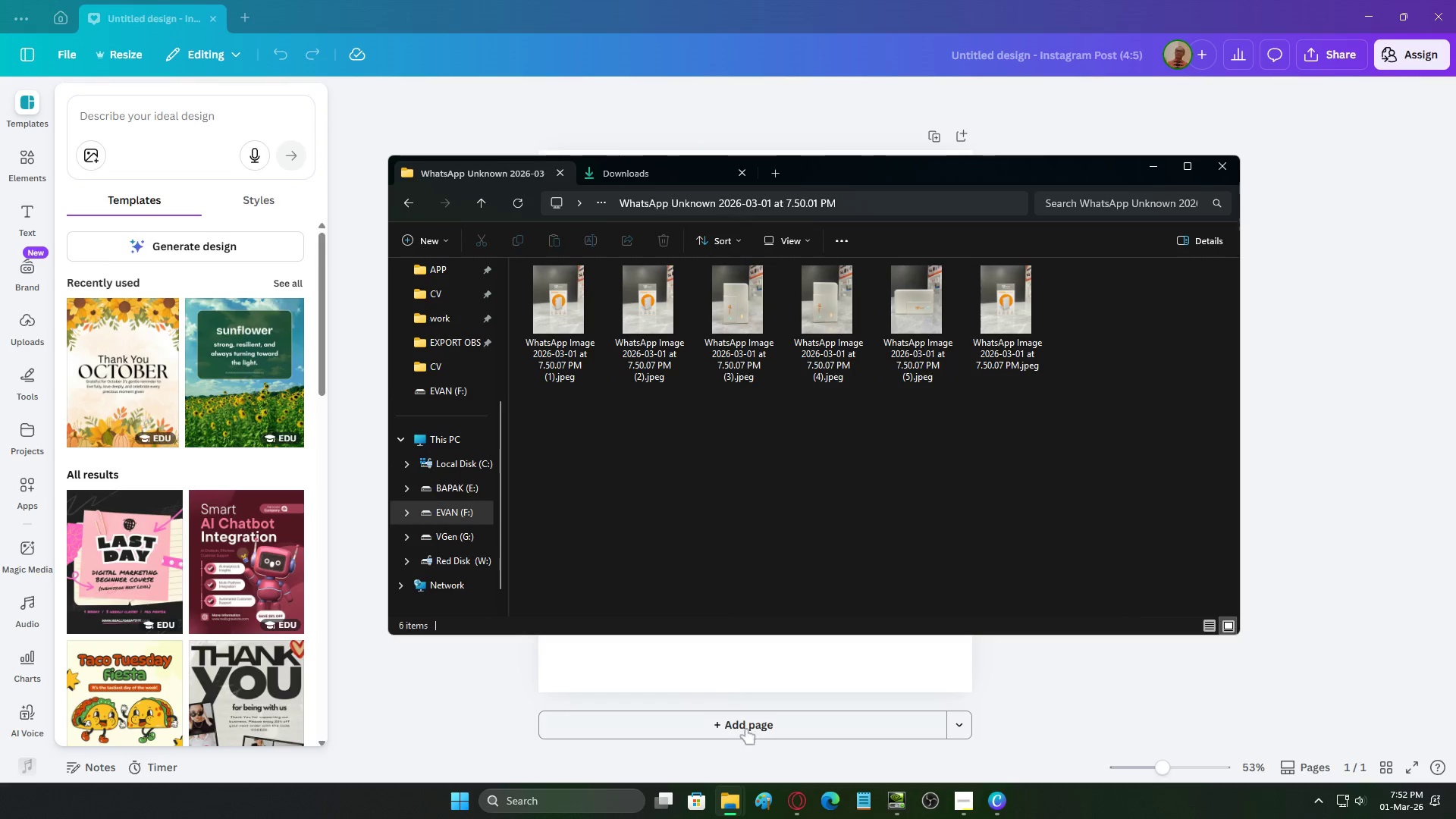 
left_click([789, 789])
 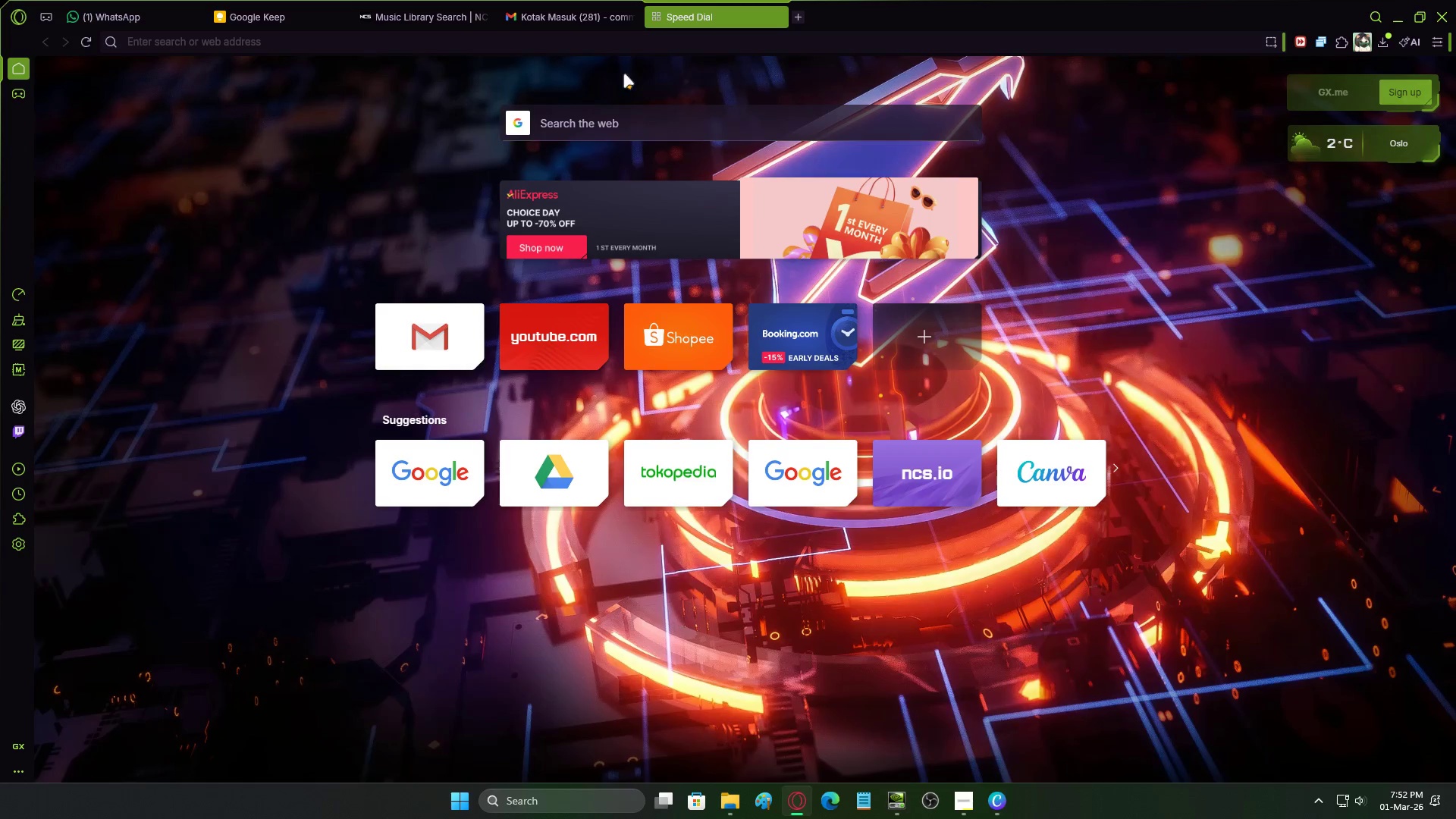 
left_click([606, 48])
 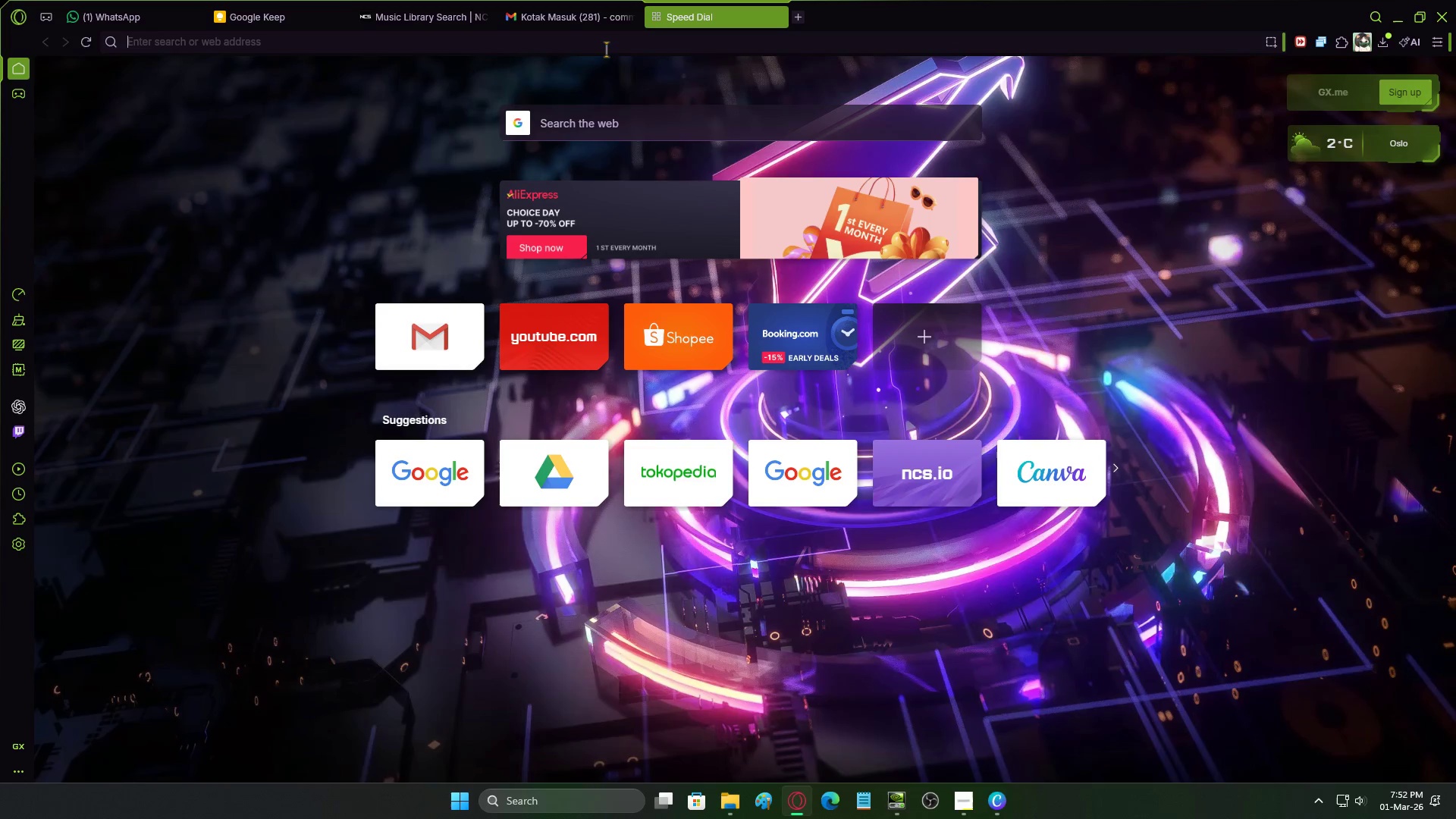 
type(tech background orange)
 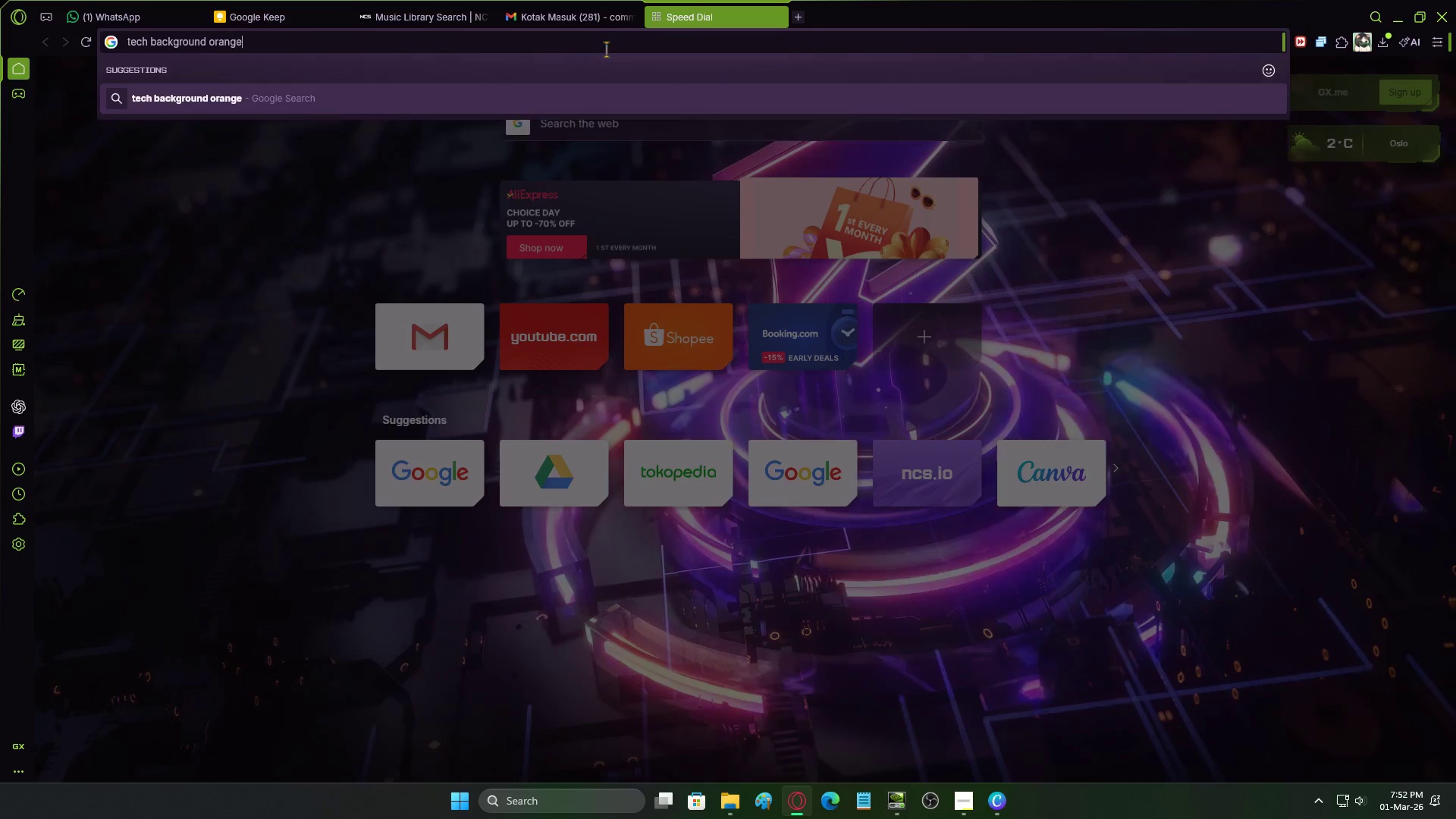 
key(Enter)
 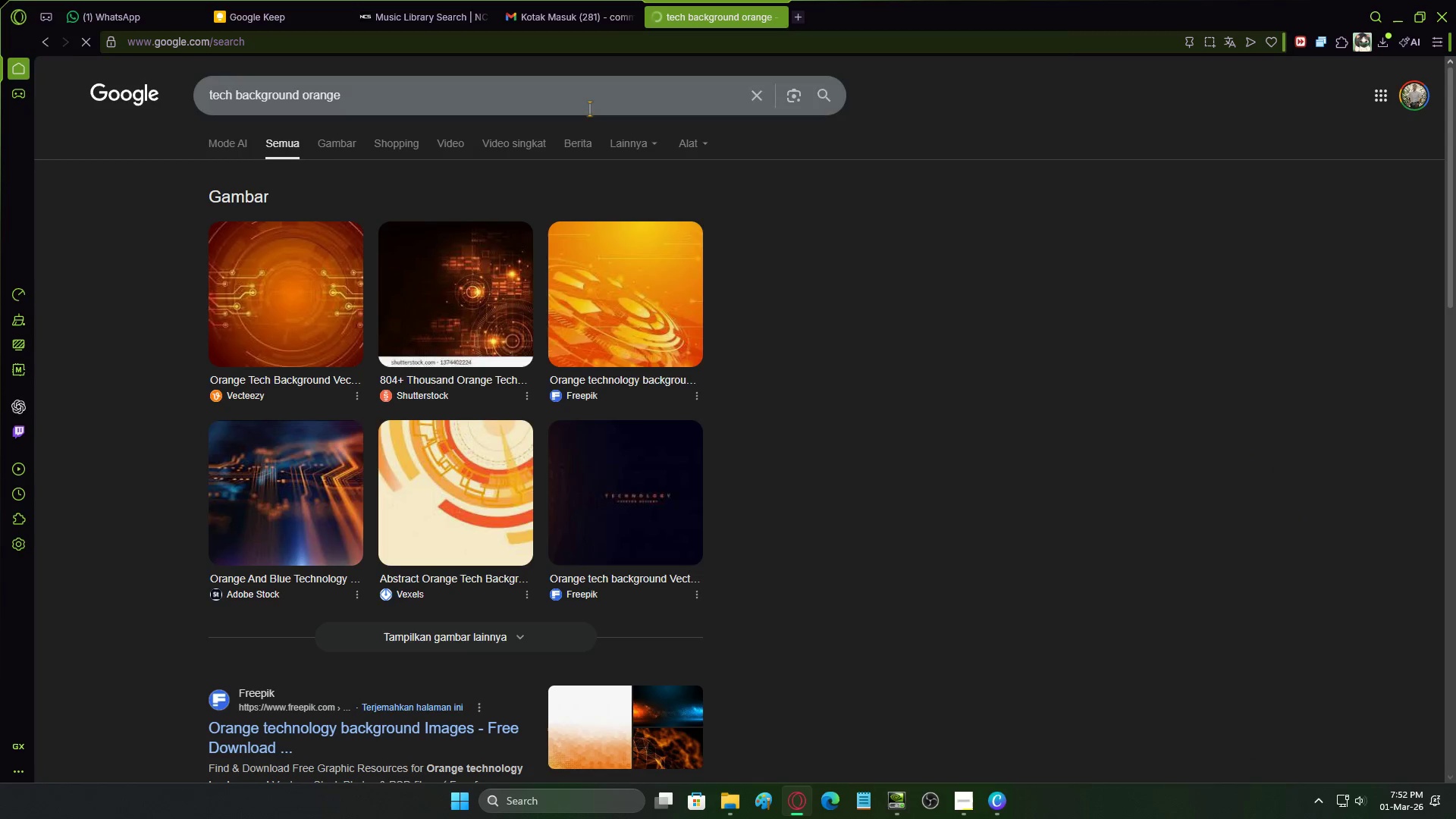 
scroll: coordinate [628, 481], scroll_direction: down, amount: 5.0
 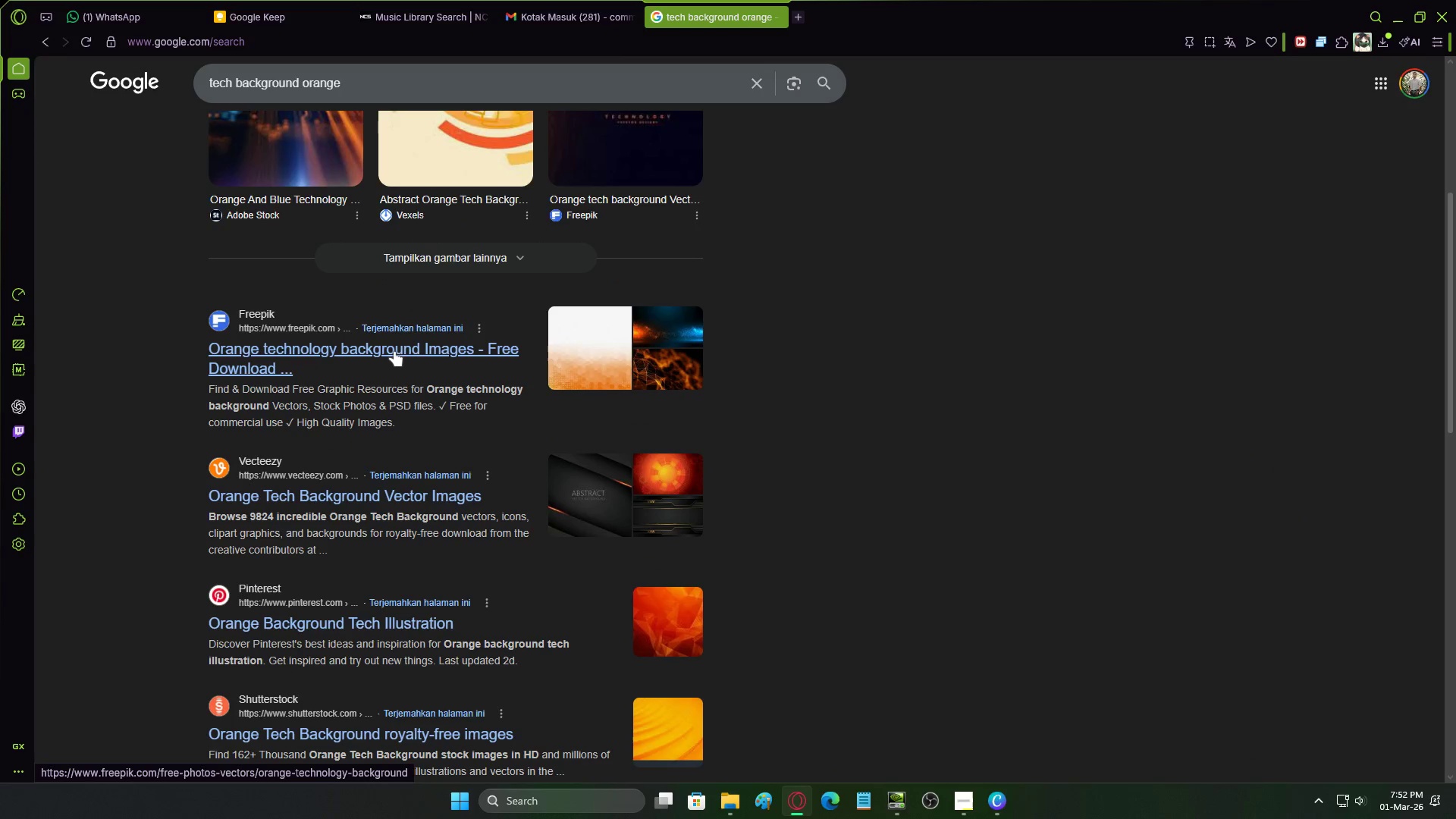 
left_click([449, 350])
 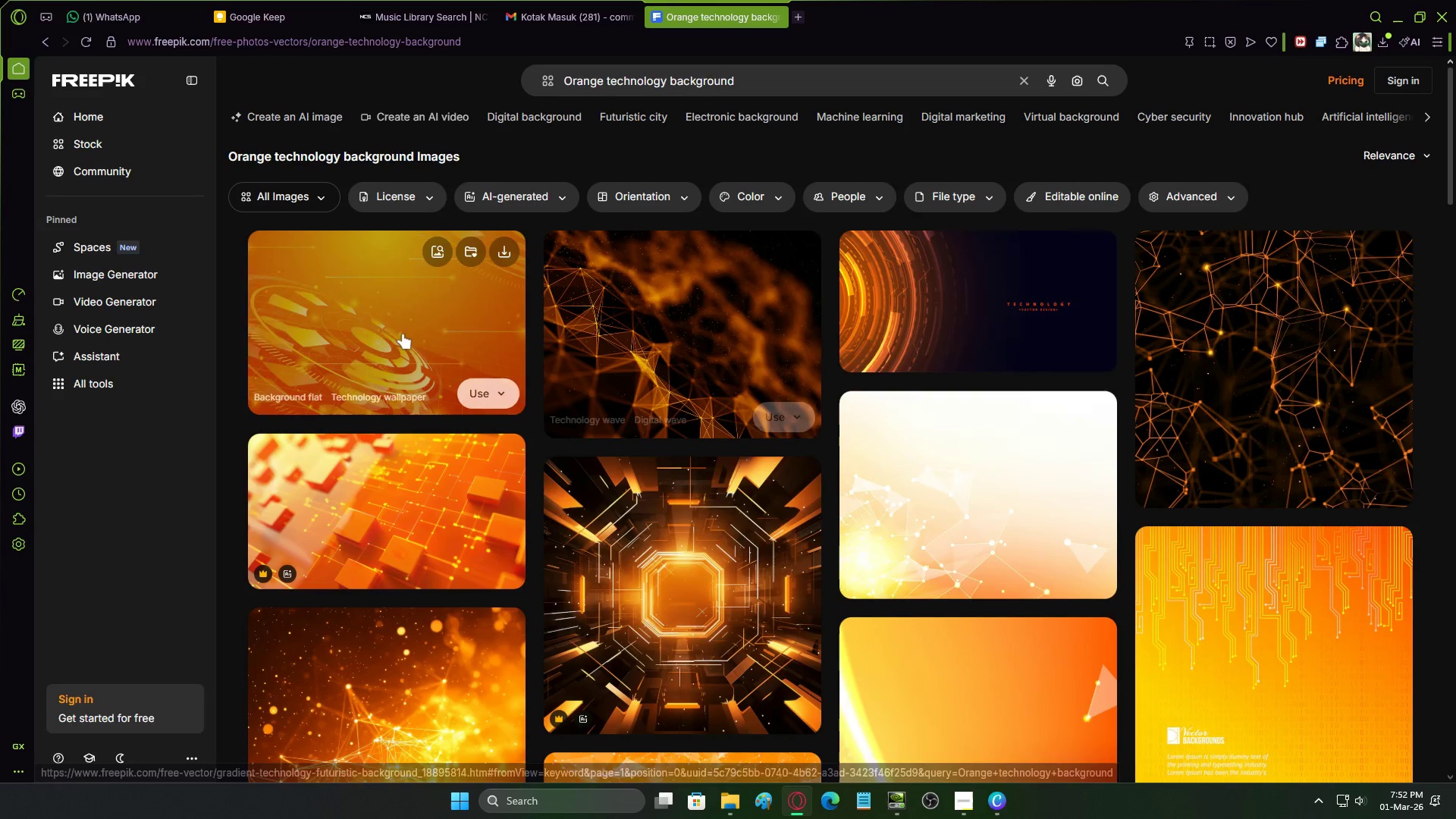 
scroll: coordinate [422, 350], scroll_direction: down, amount: 3.0
 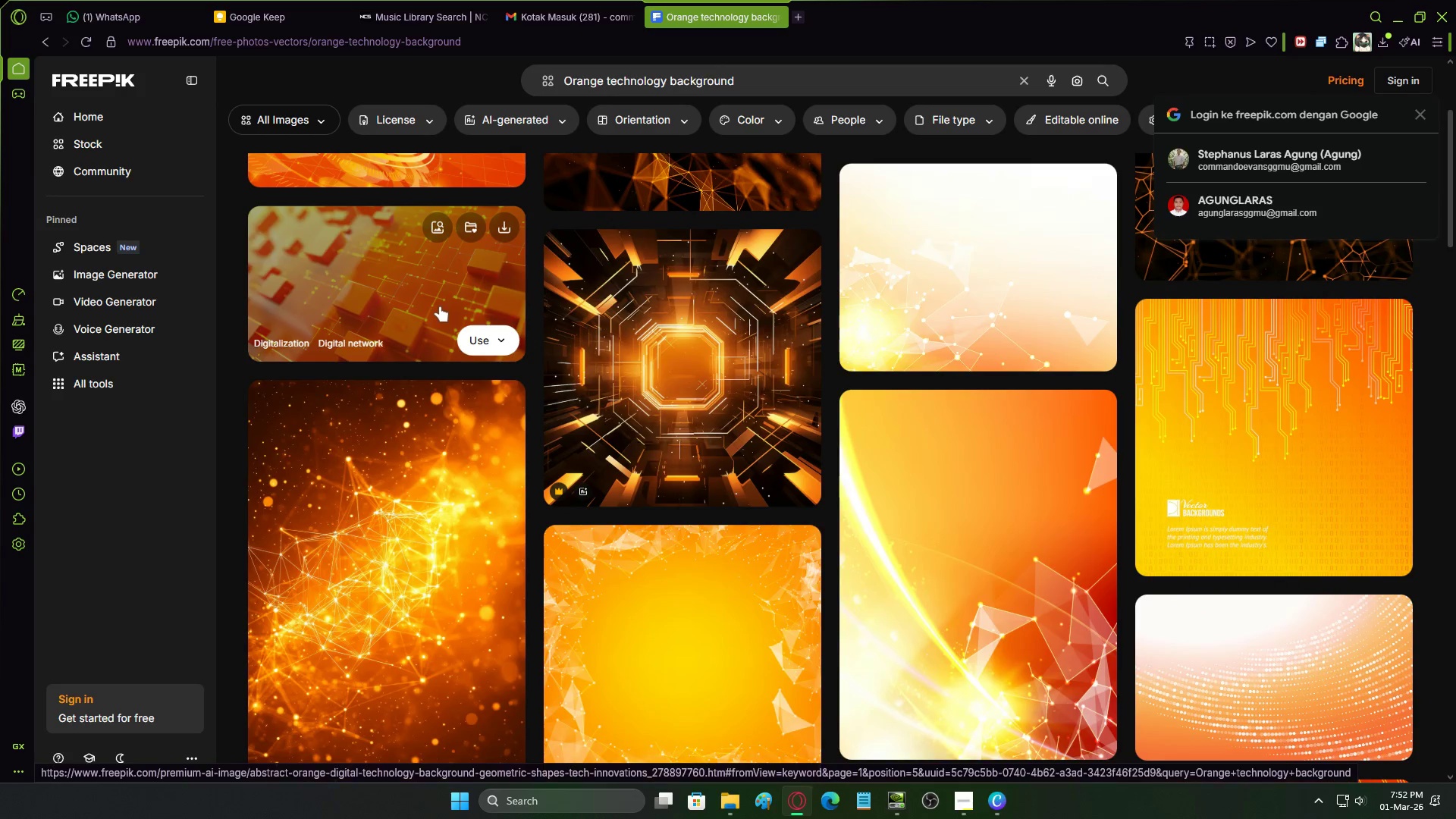 
left_click([439, 306])
 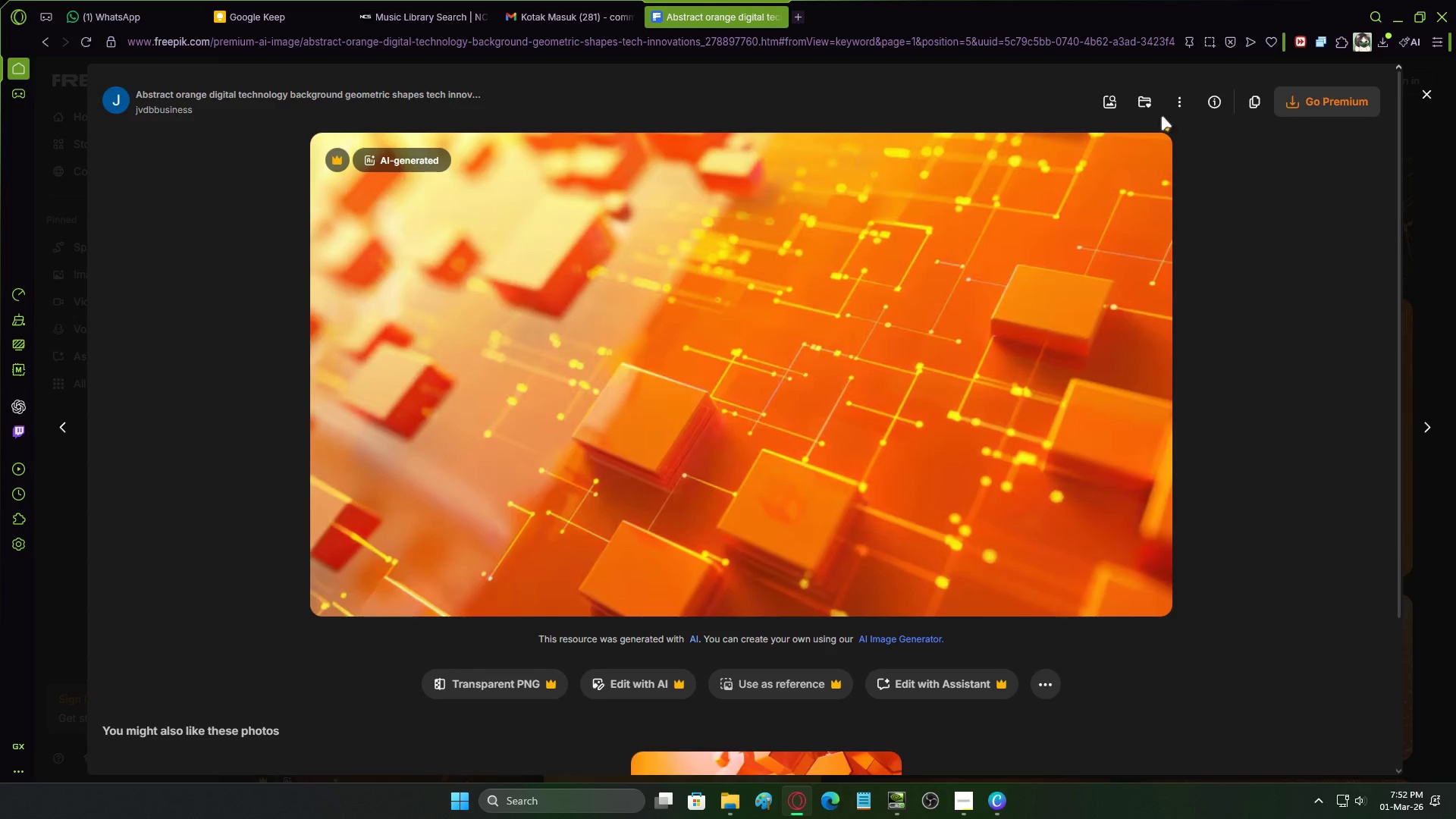 
left_click([1430, 90])
 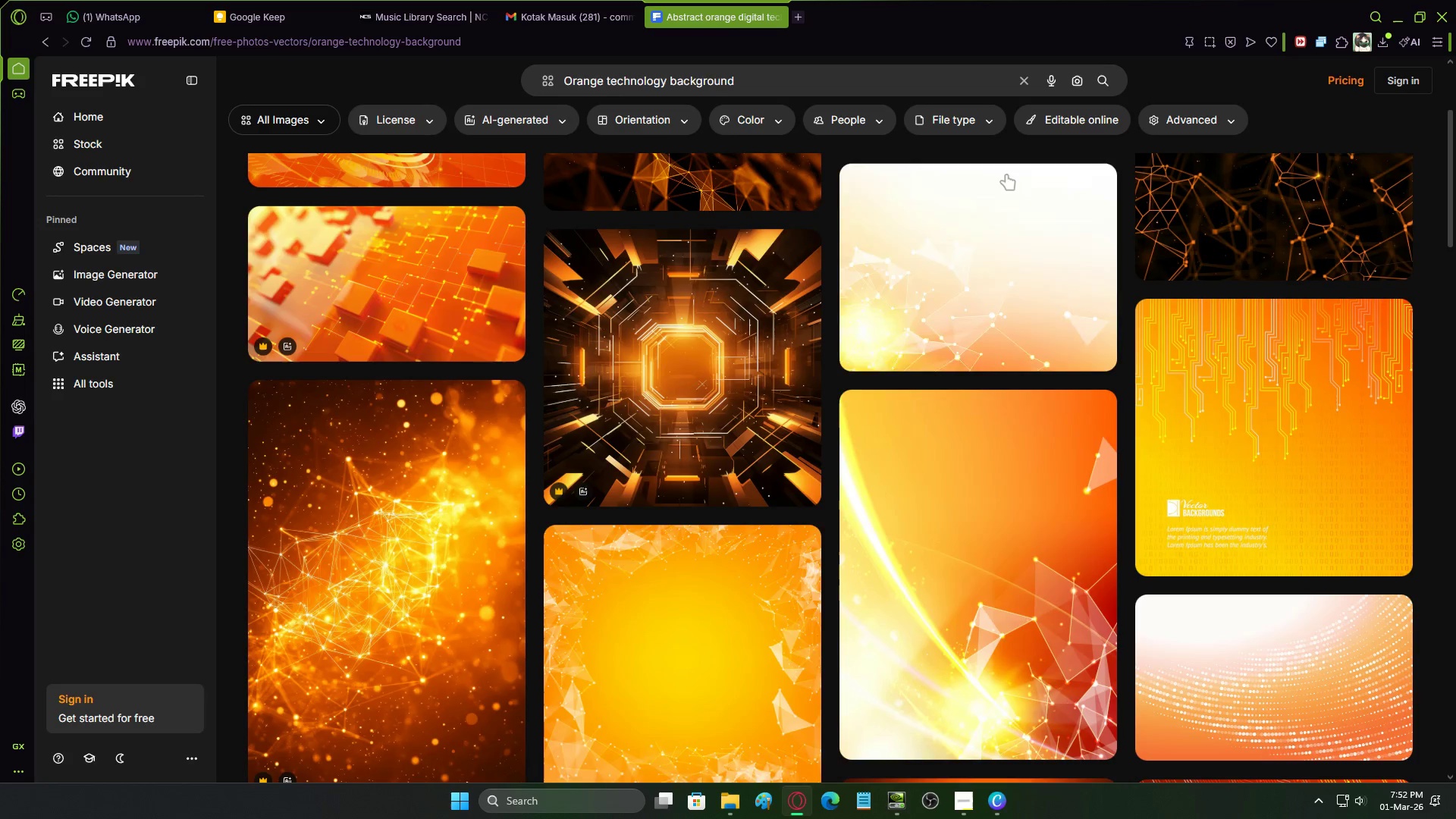 
scroll: coordinate [441, 221], scroll_direction: up, amount: 14.0
 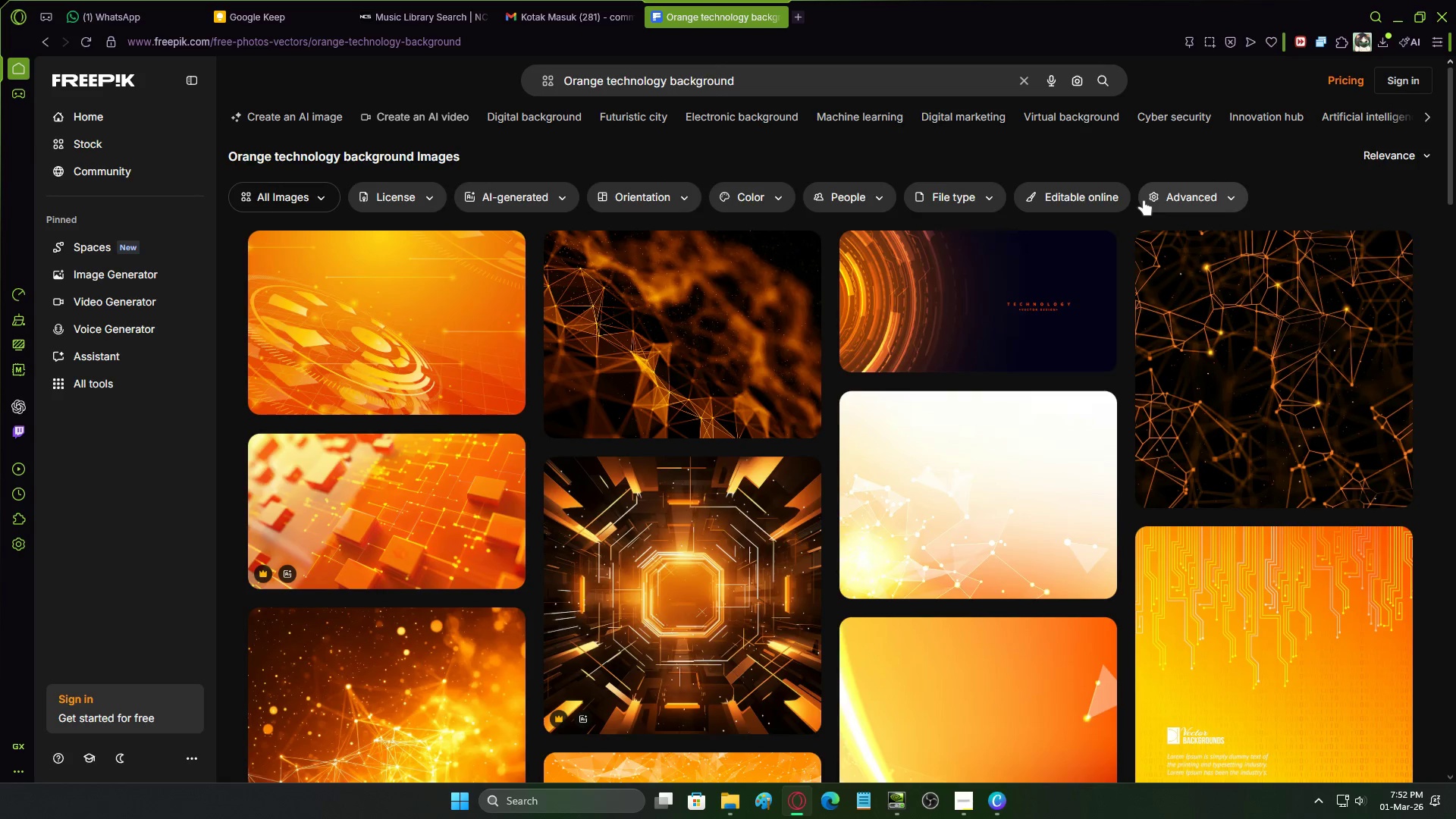 
left_click([1188, 199])
 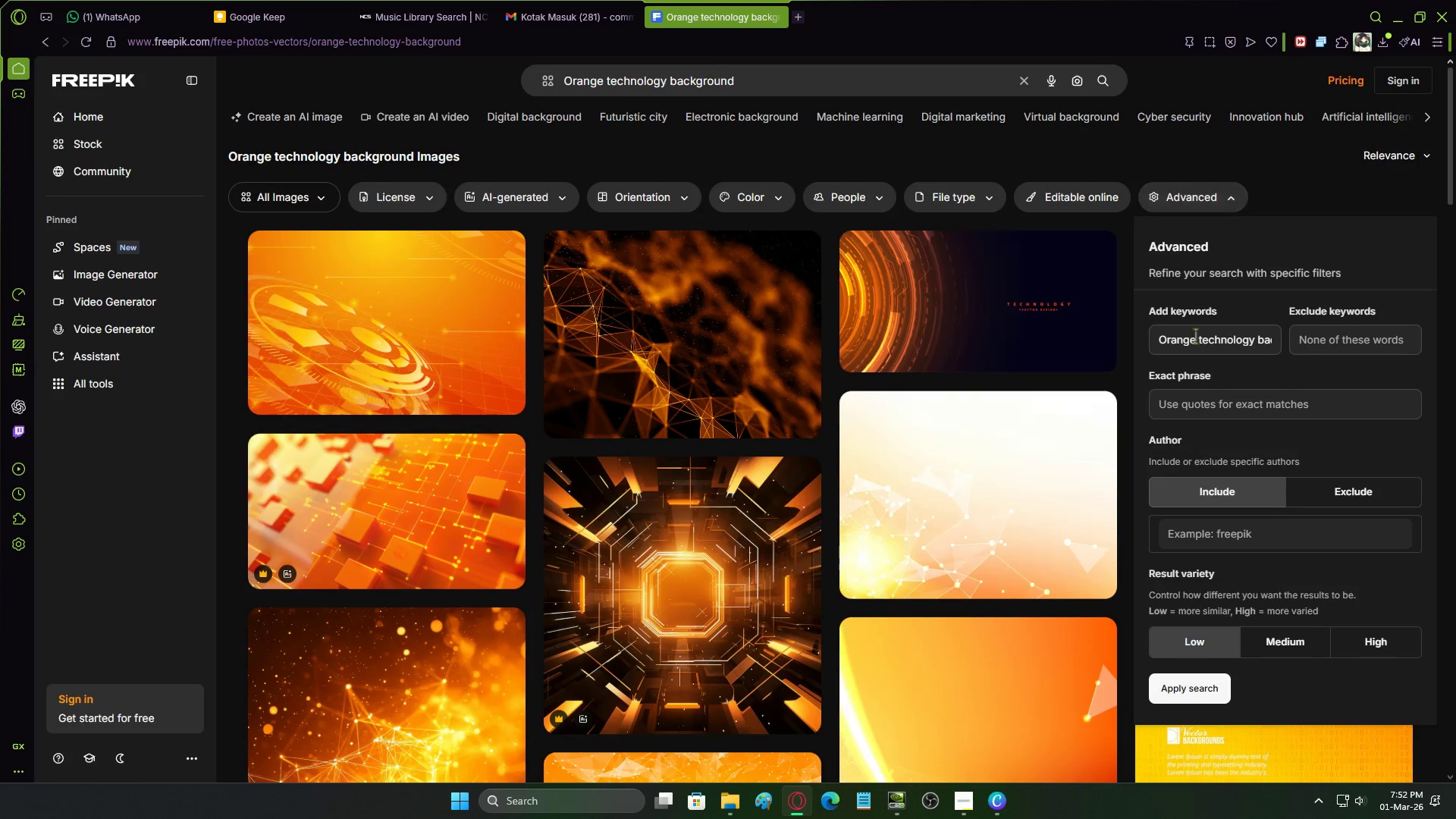 
scroll: coordinate [1215, 500], scroll_direction: down, amount: 5.0
 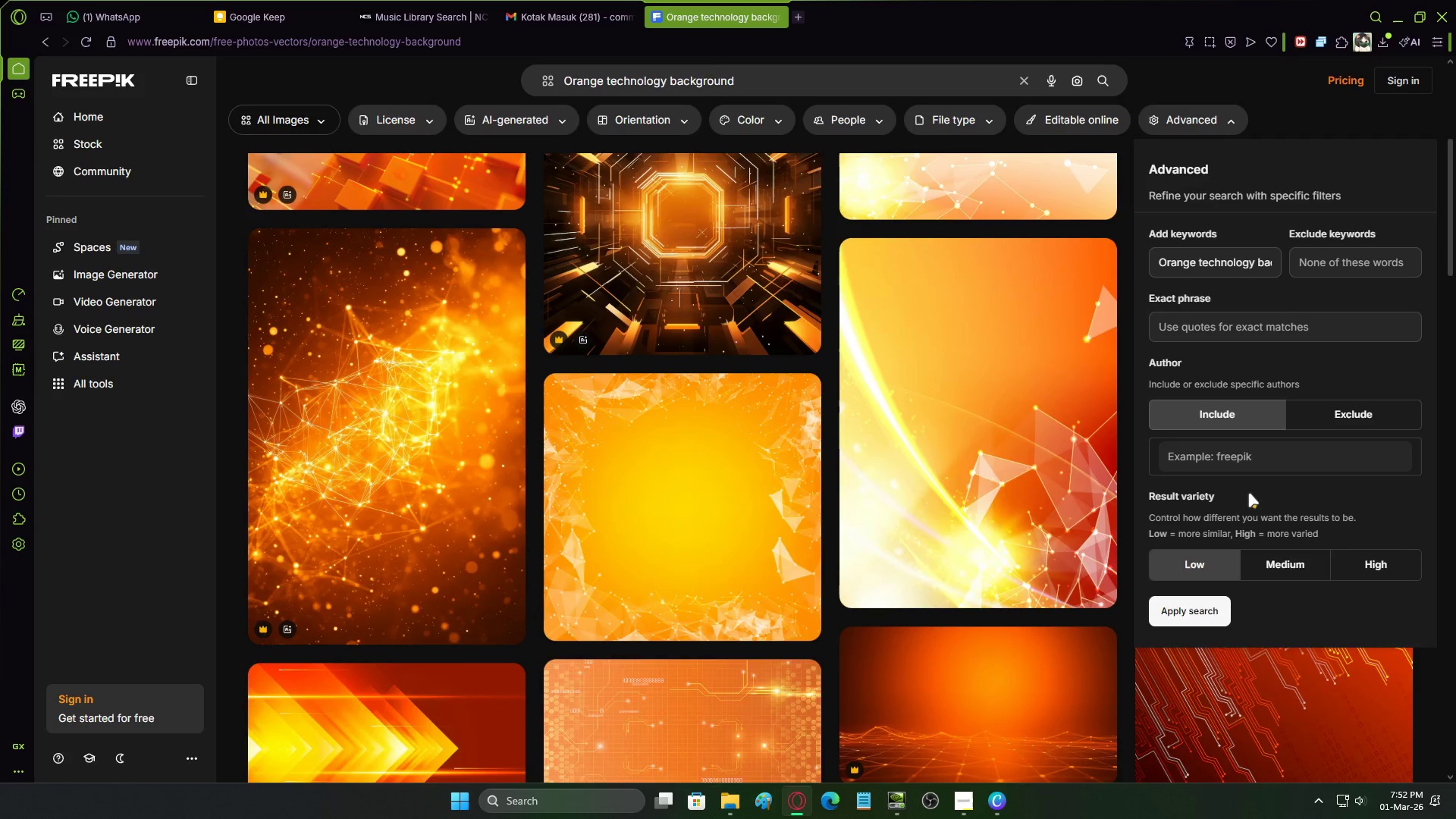 
left_click([1250, 151])
 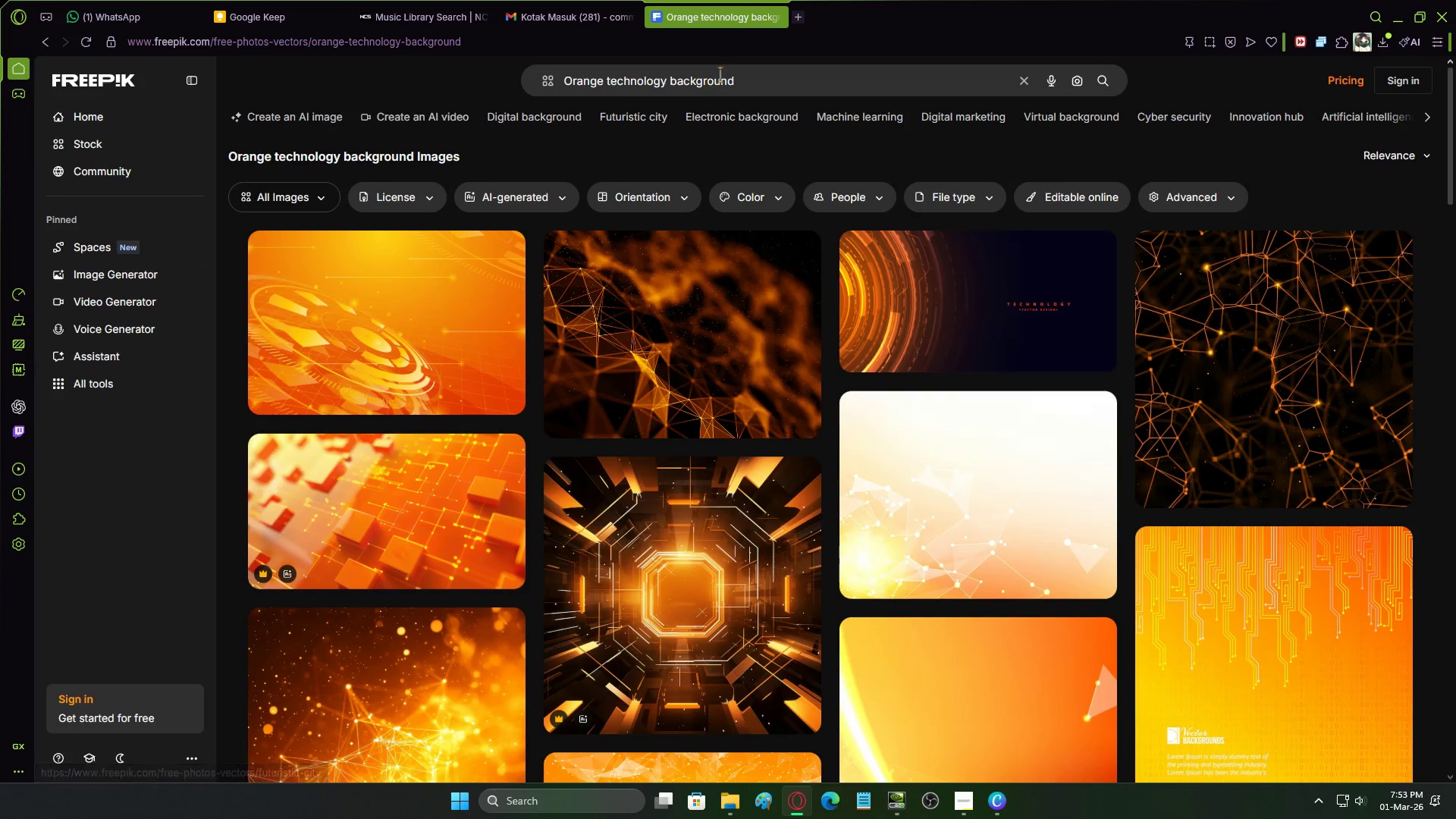 
scroll: coordinate [1133, 431], scroll_direction: up, amount: 13.0
 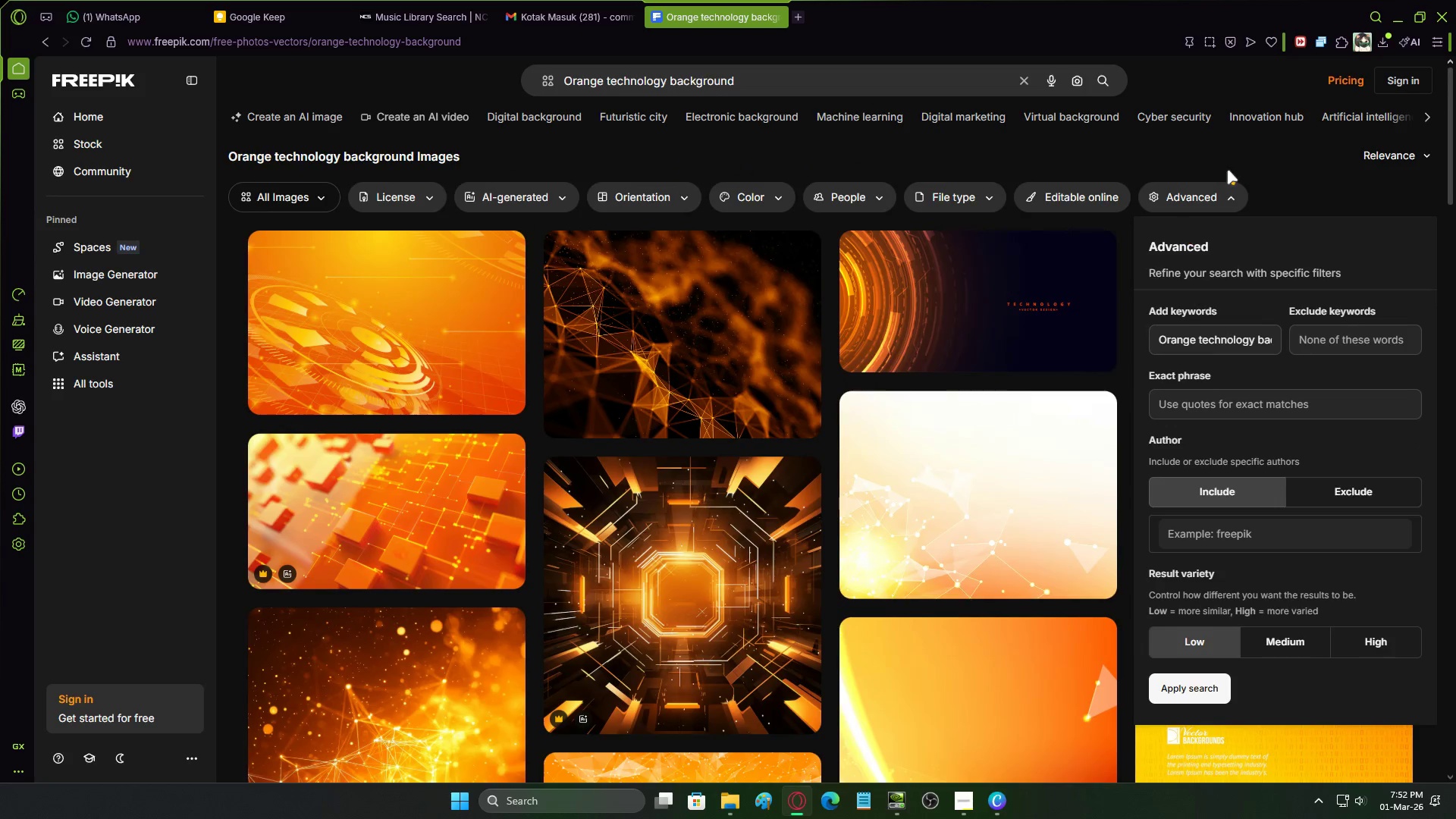 
wait(5.47)
 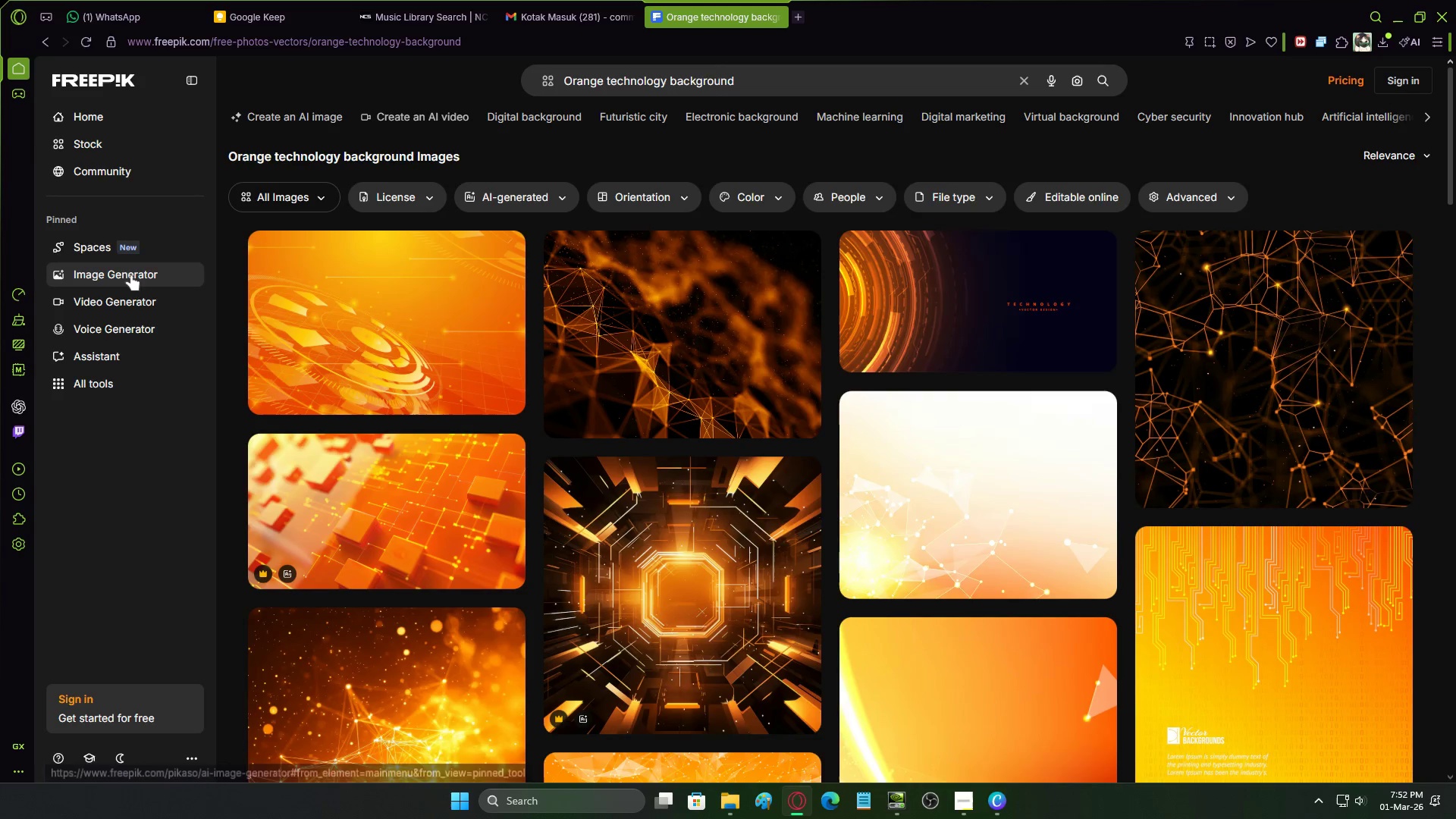 
left_click([39, 39])
 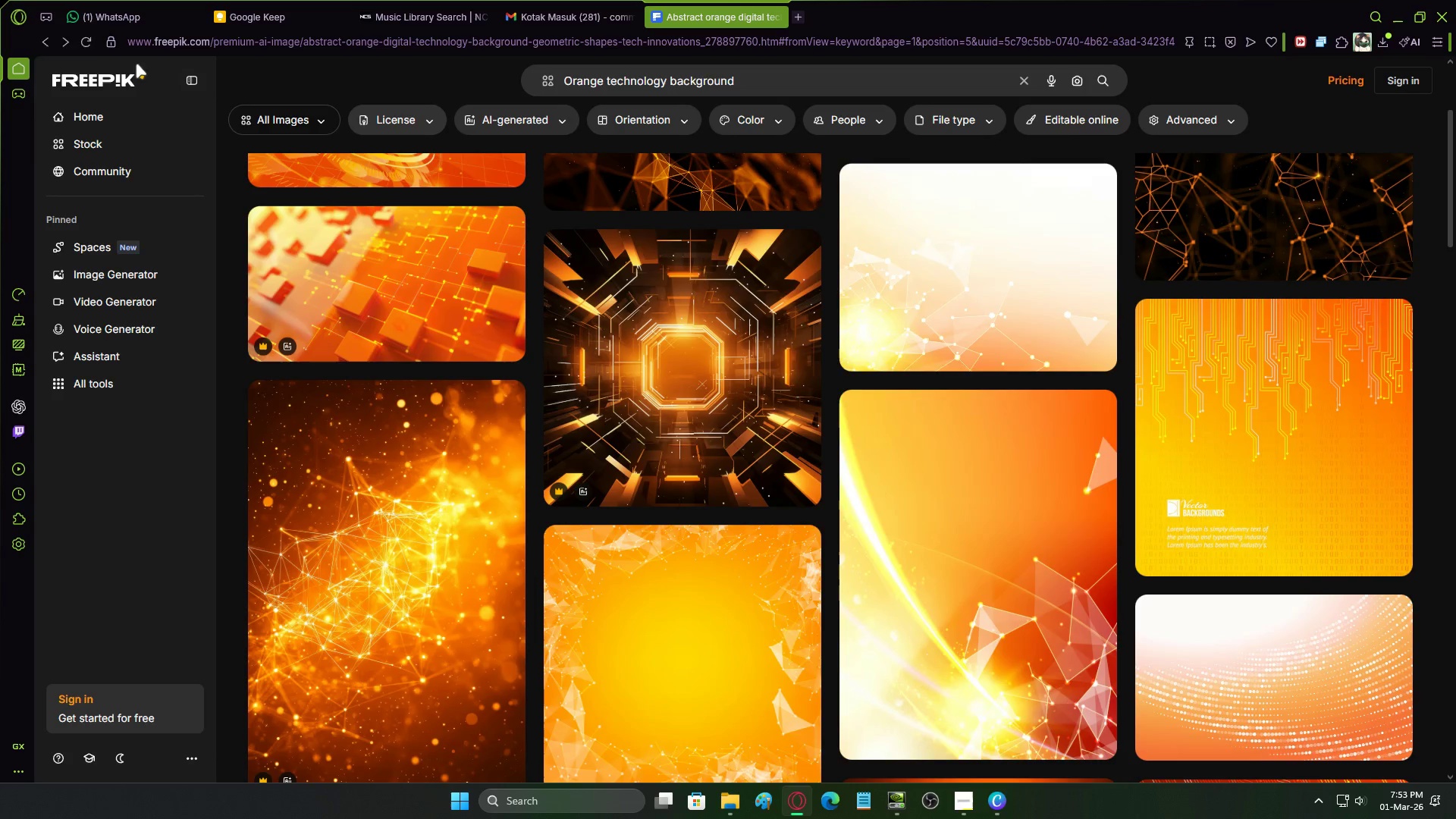 
left_click([39, 39])
 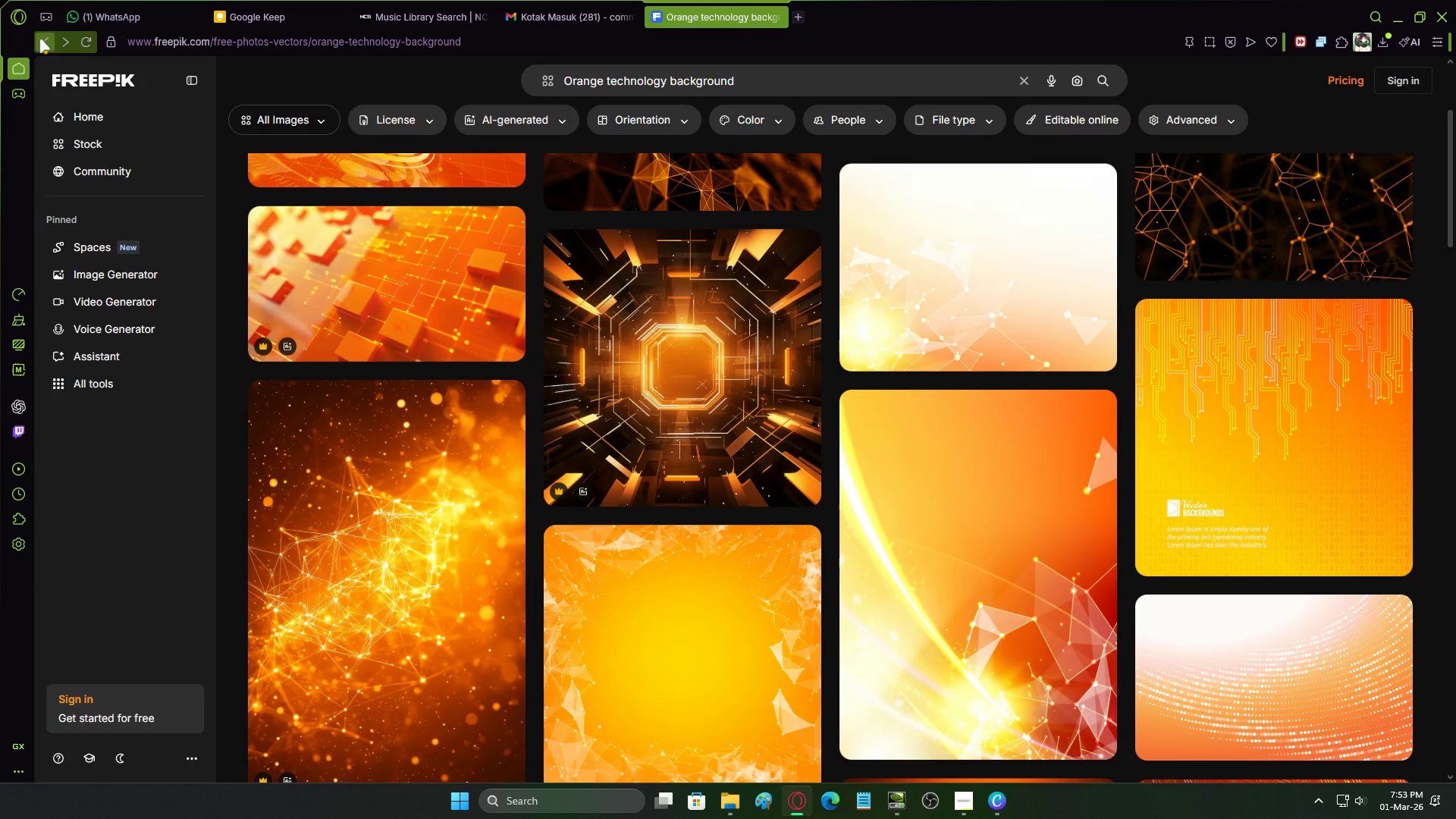 
left_click([39, 39])
 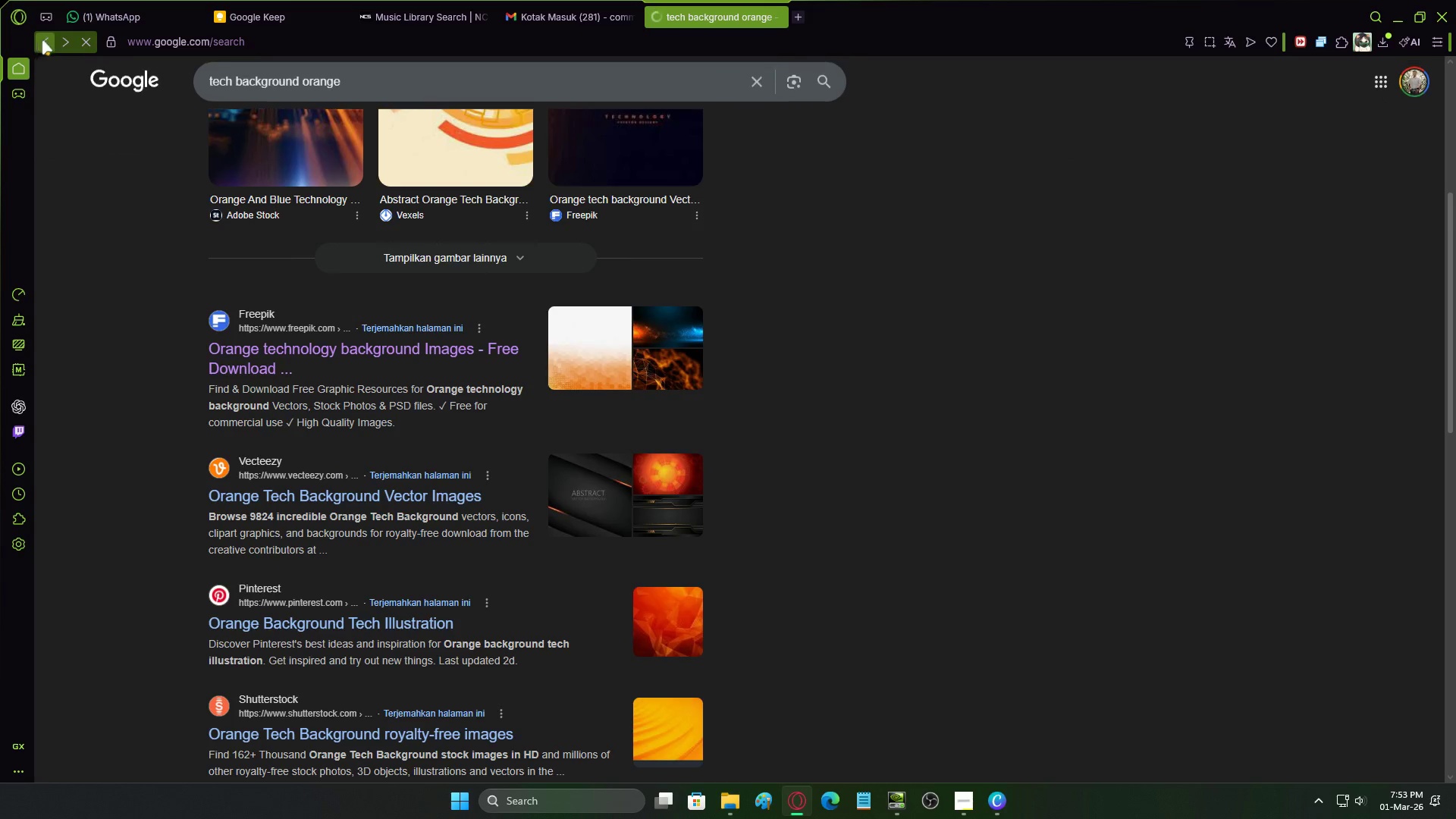 
left_click([346, 150])
 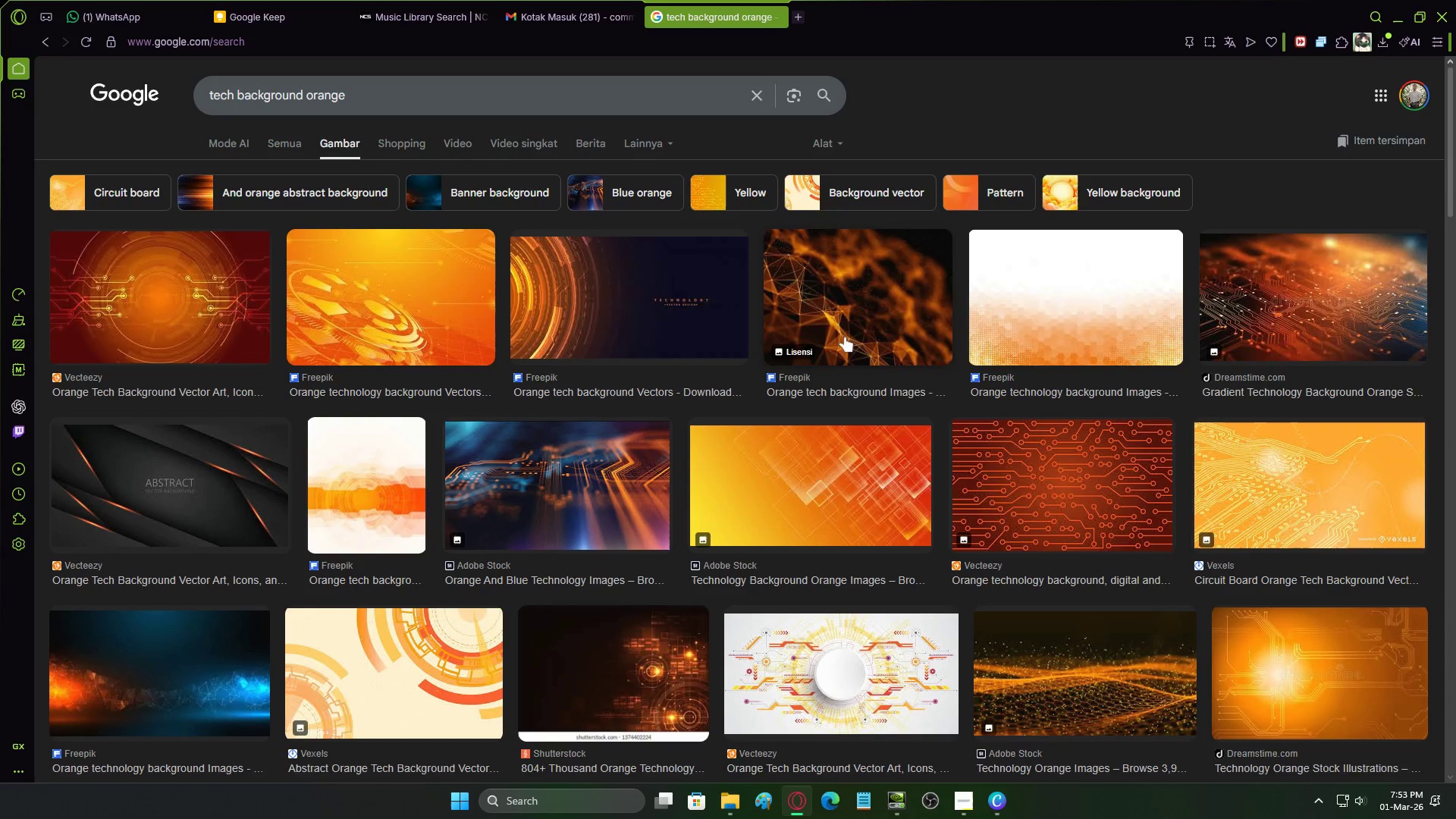 
scroll: coordinate [590, 227], scroll_direction: up, amount: 12.0
 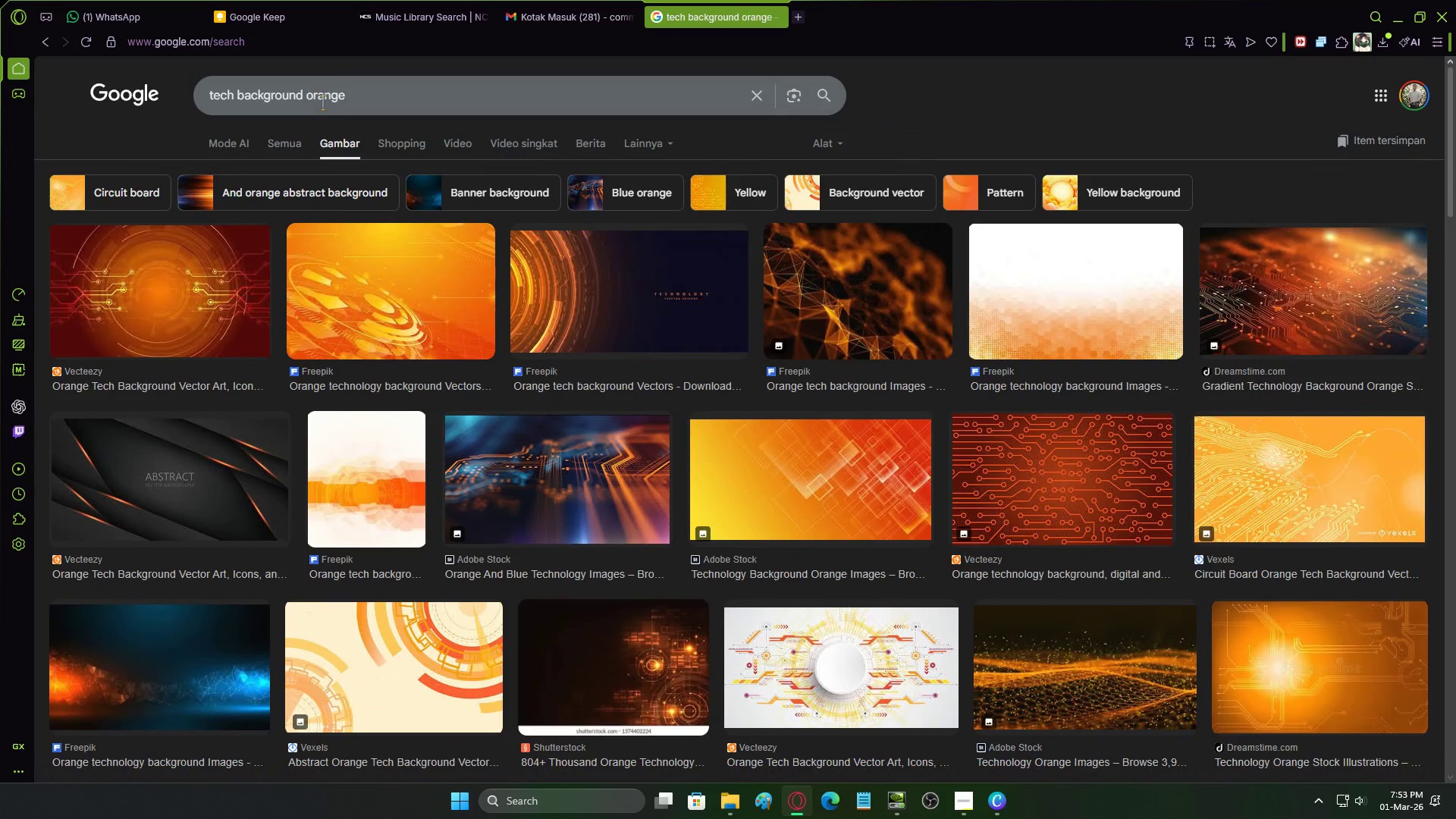 
left_click_drag(start_coordinate=[366, 100], to_coordinate=[193, 93])
 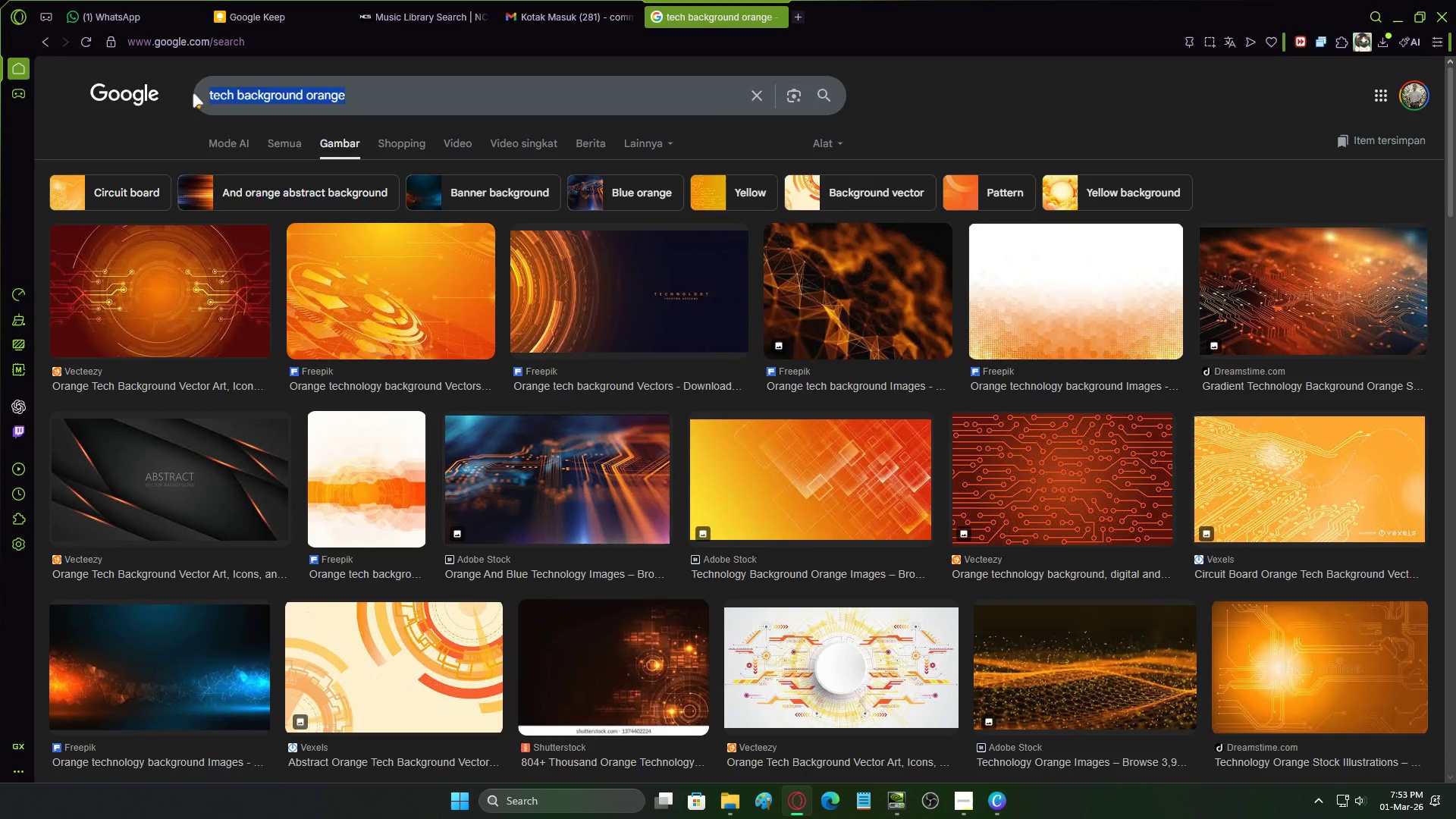 
type(ramadhan orange)
 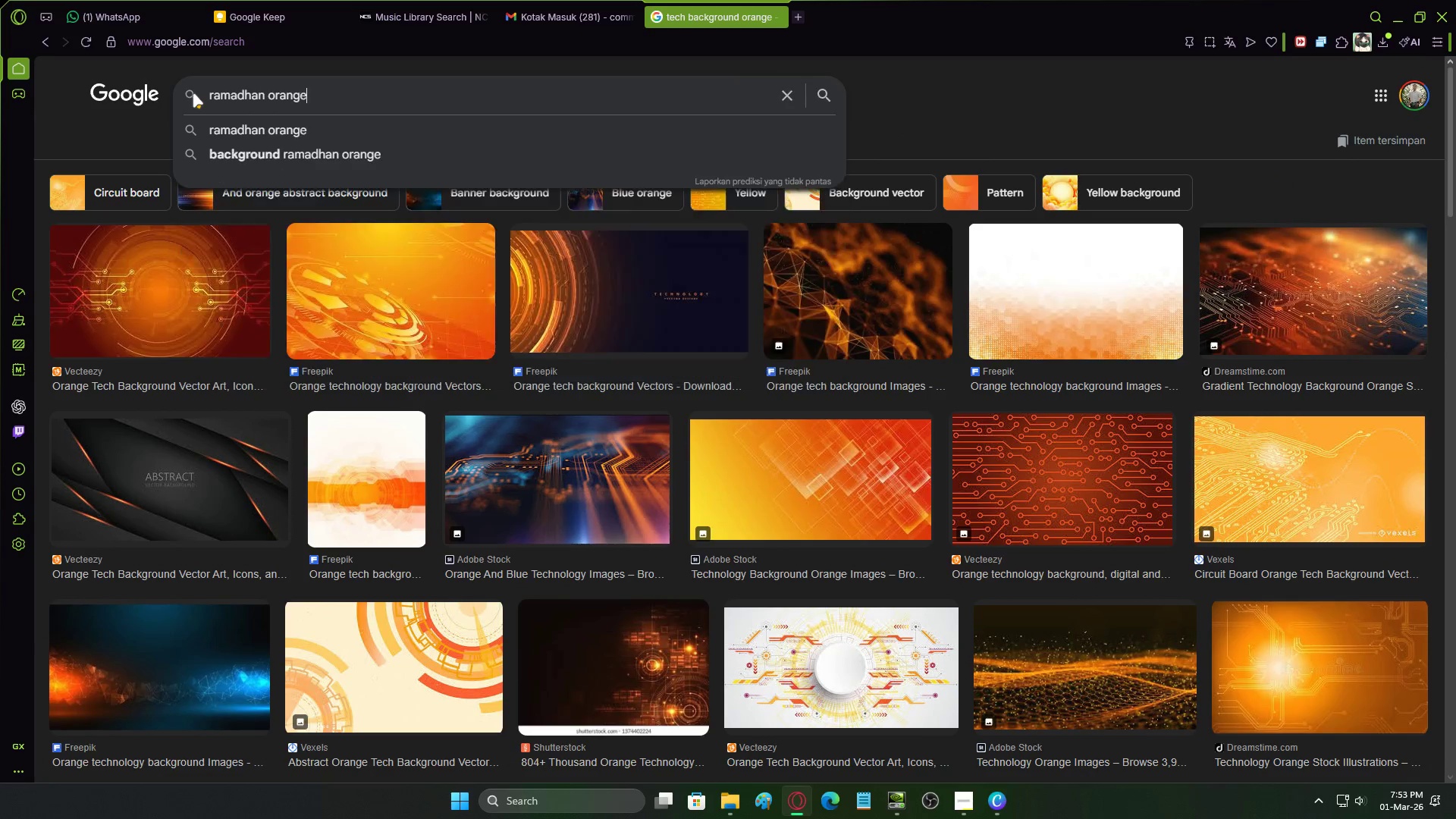 
key(Enter)
 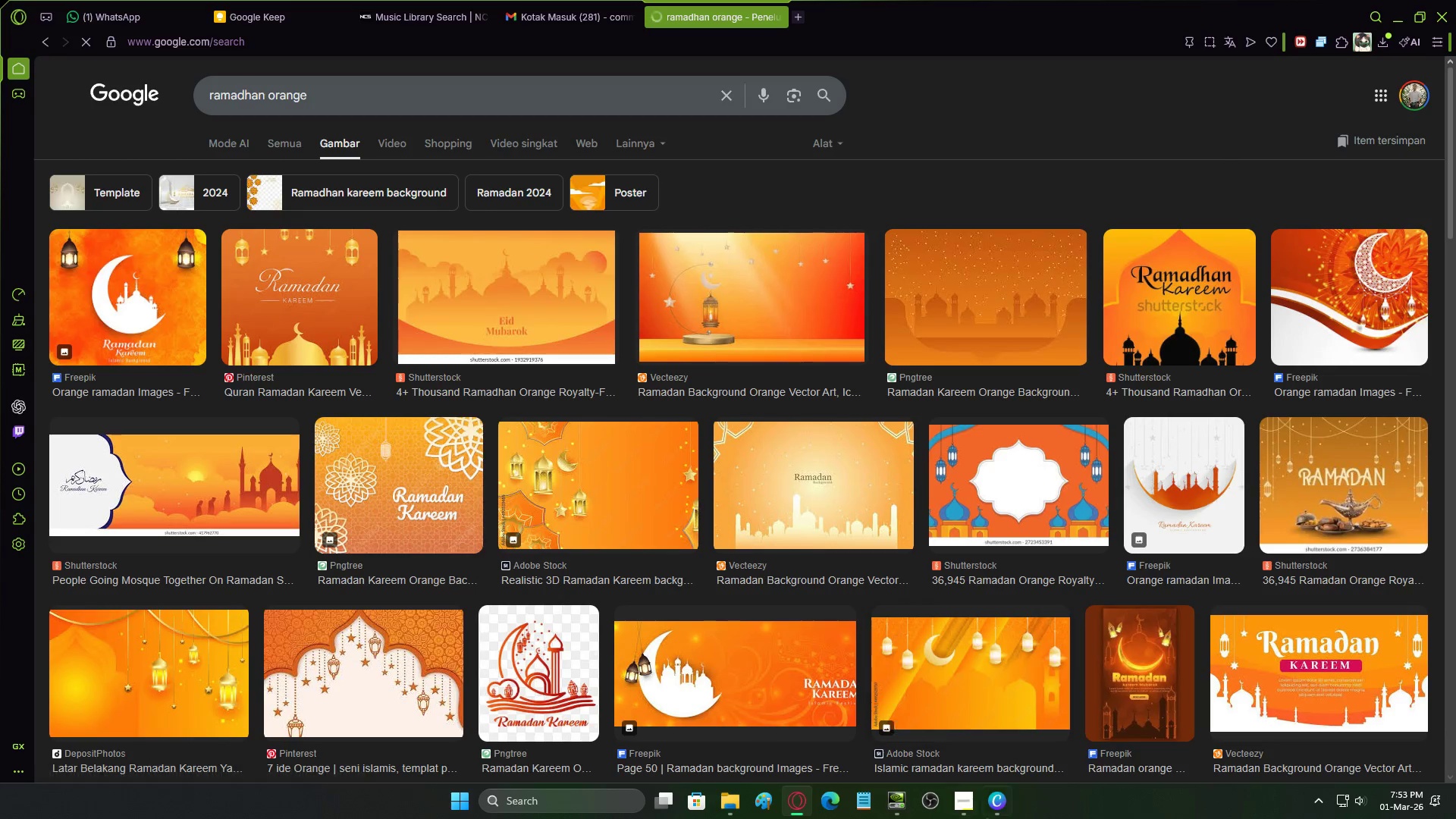 
left_click([999, 812])
 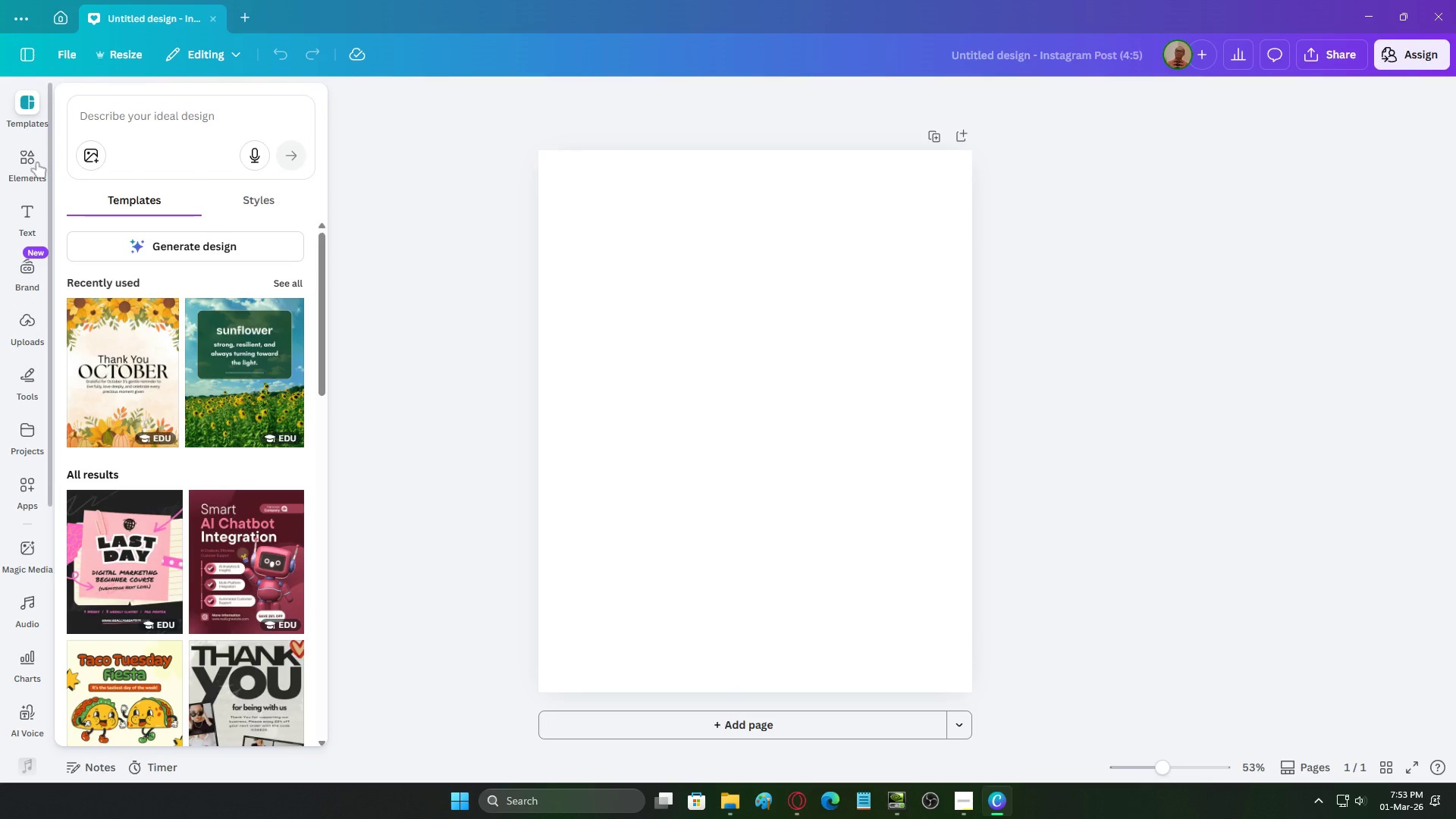 
left_click([35, 159])